 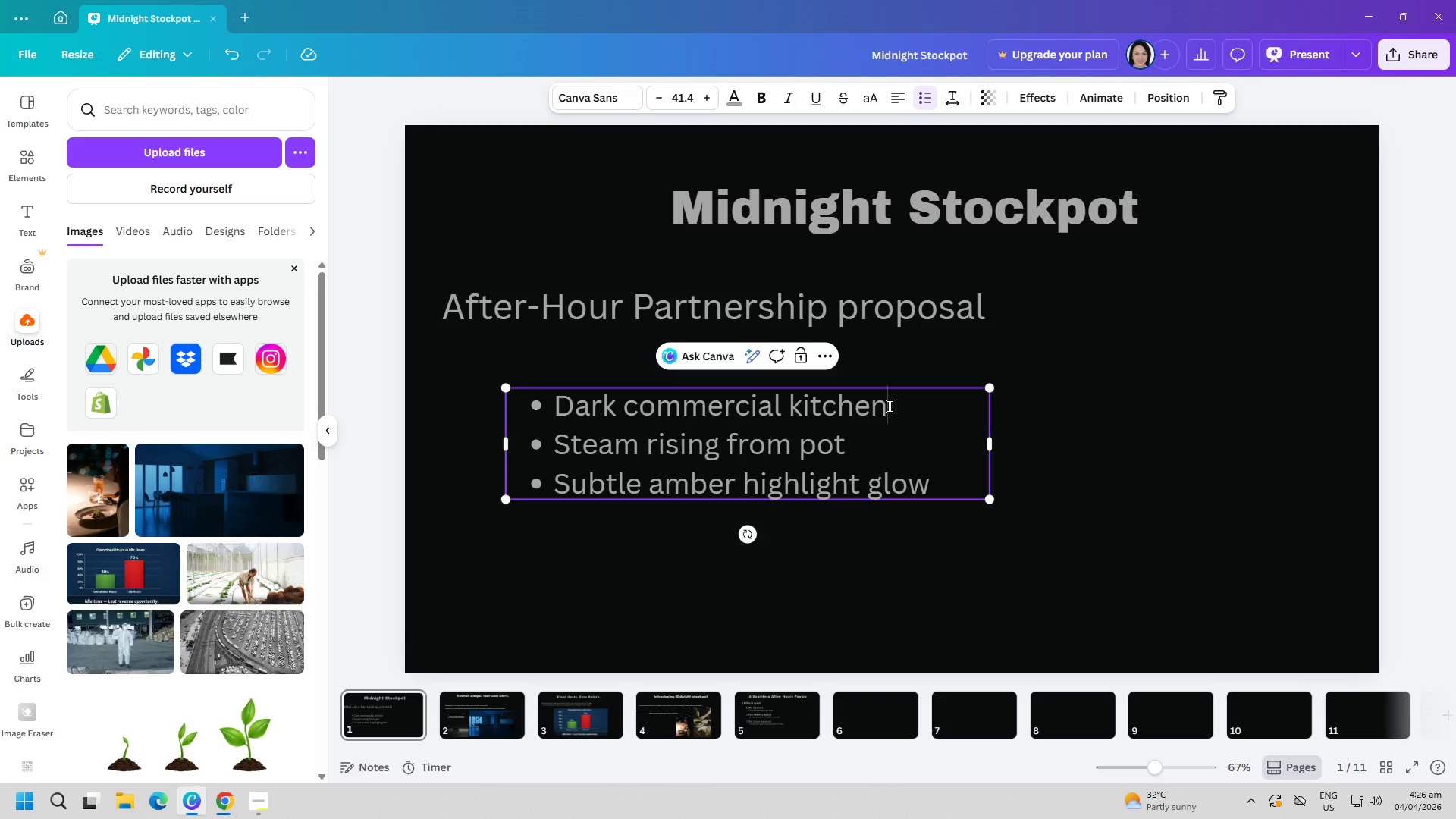 
triple_click([888, 406])
 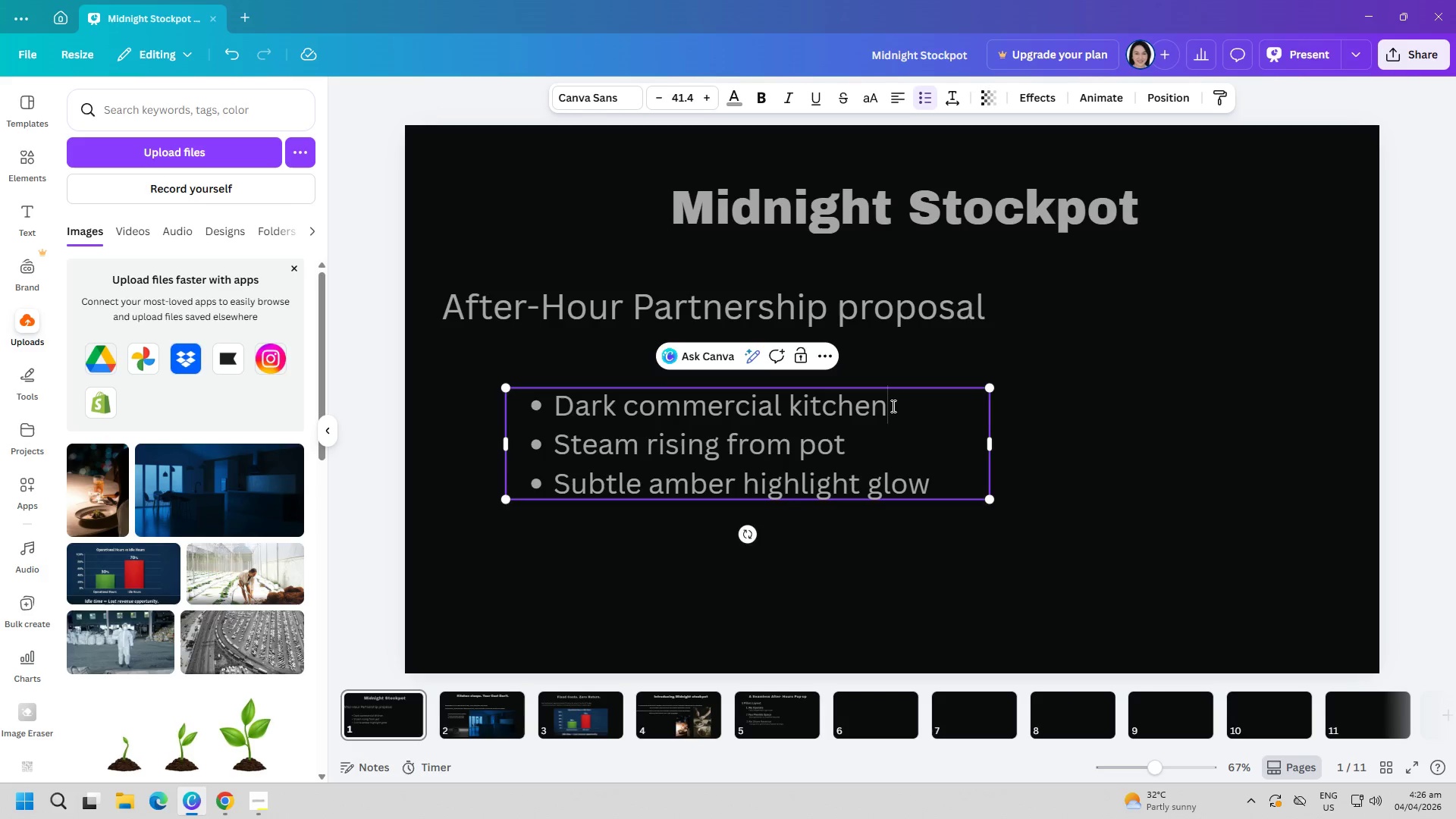 
key(Backspace)
 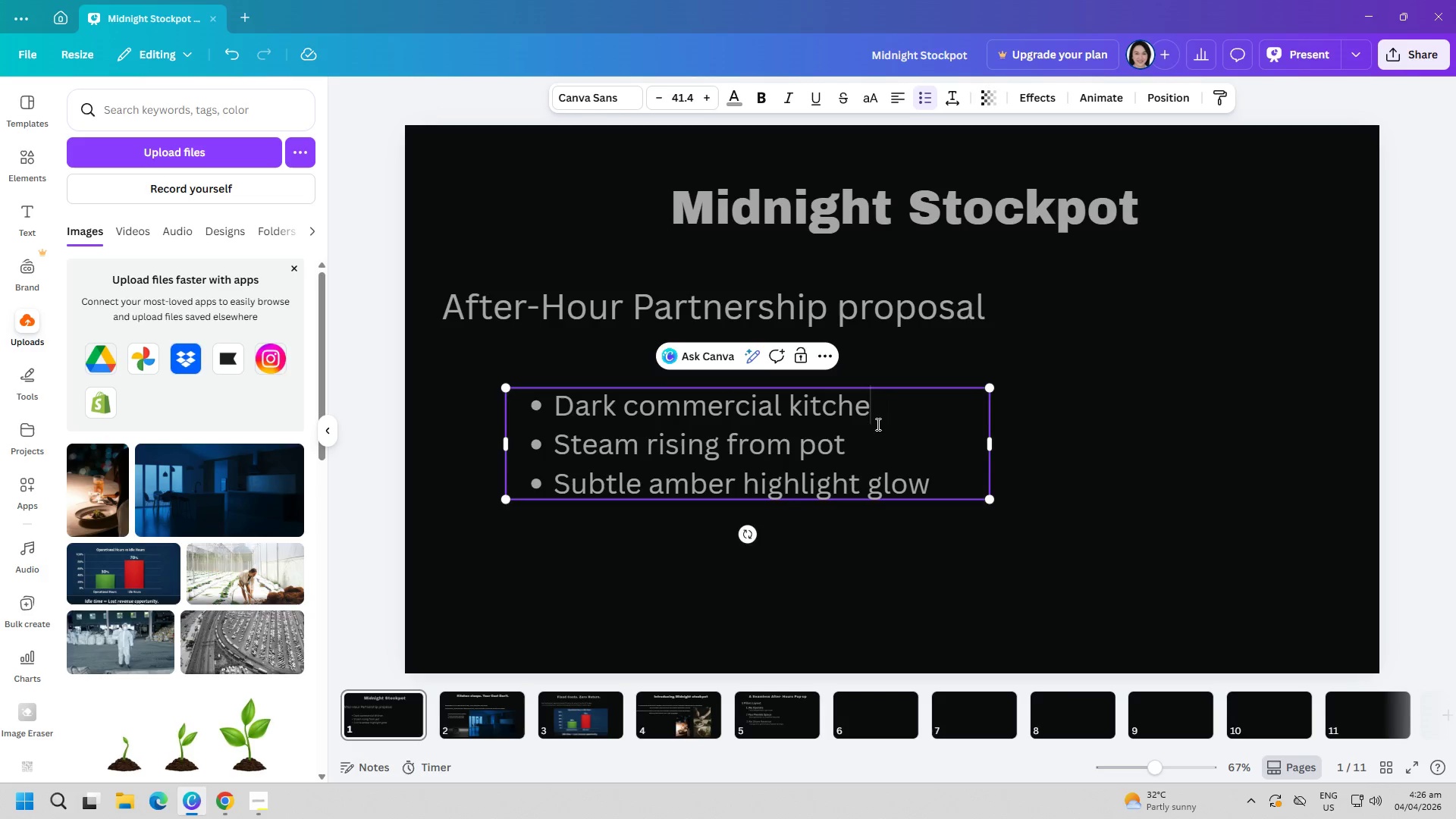 
key(Backspace)
 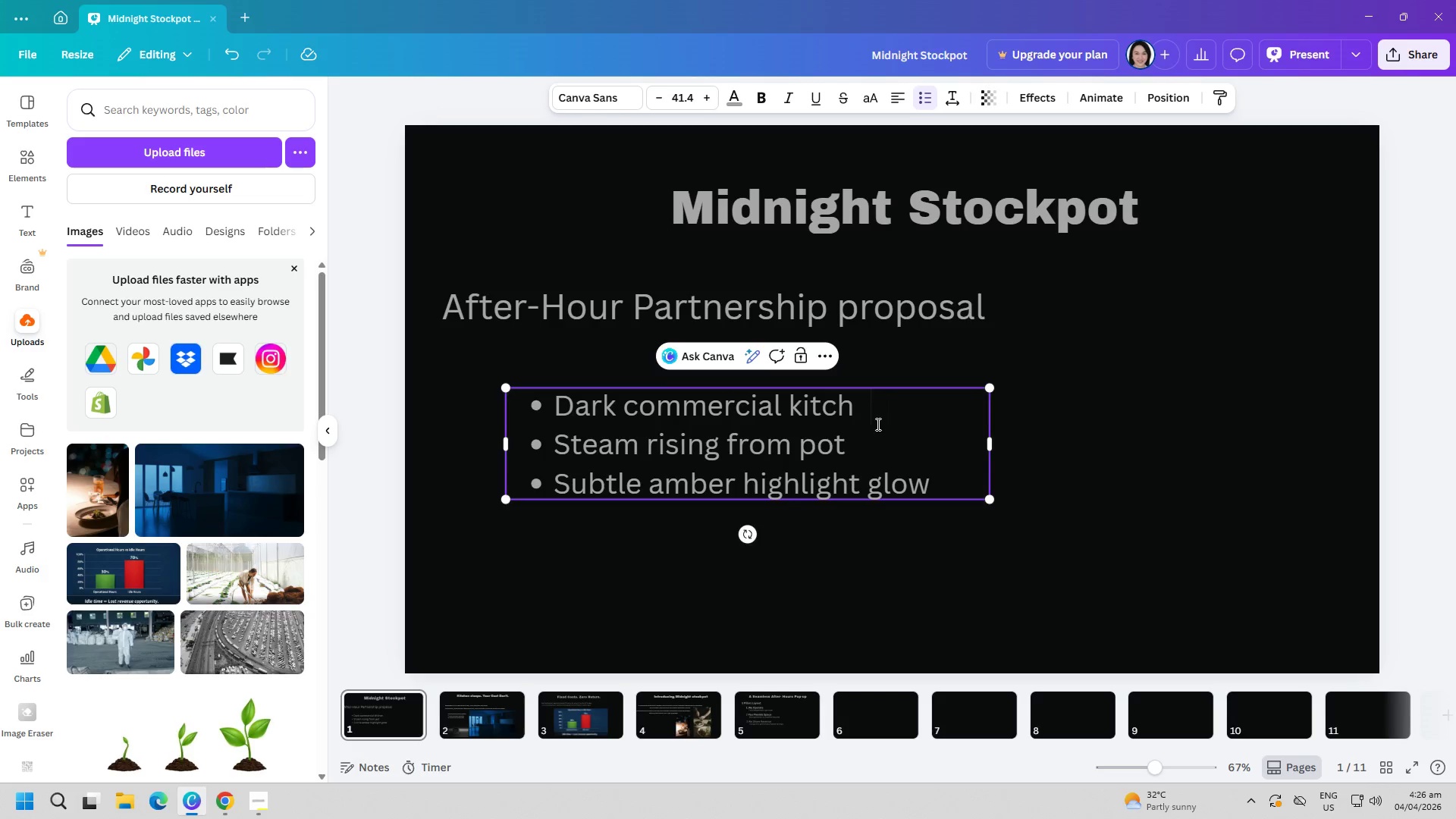 
key(Backspace)
 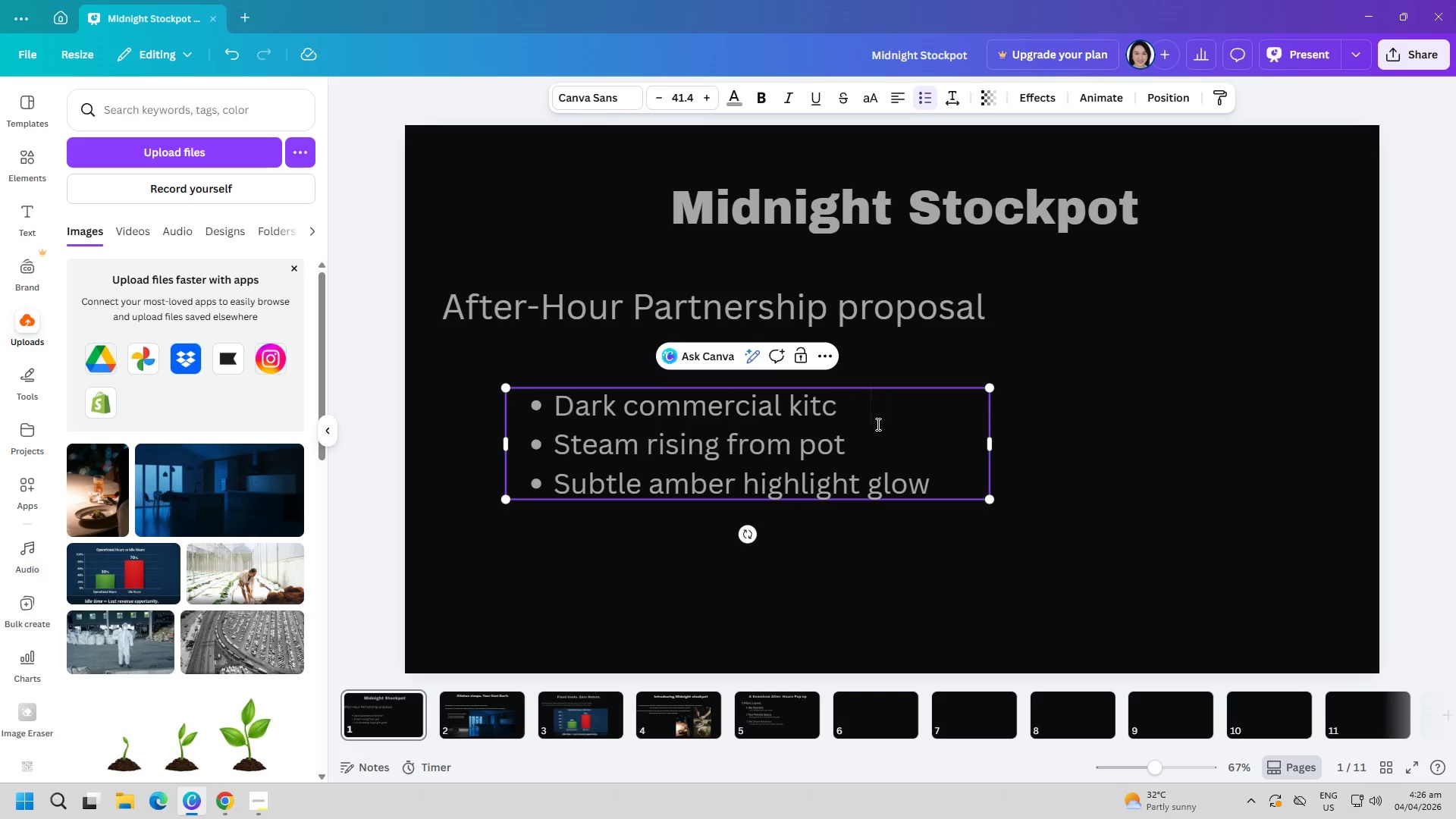 
key(Backspace)
 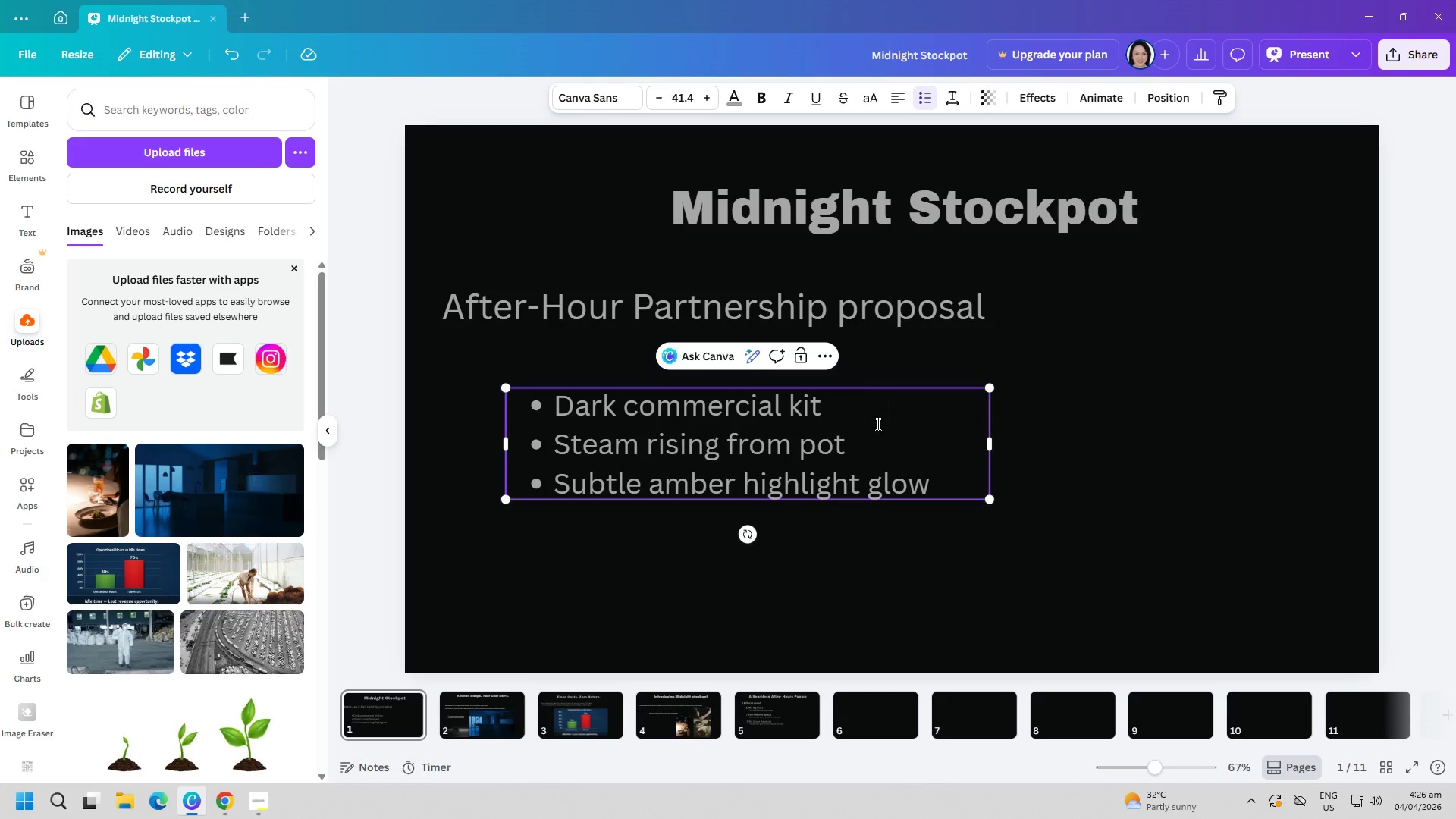 
key(Backspace)
 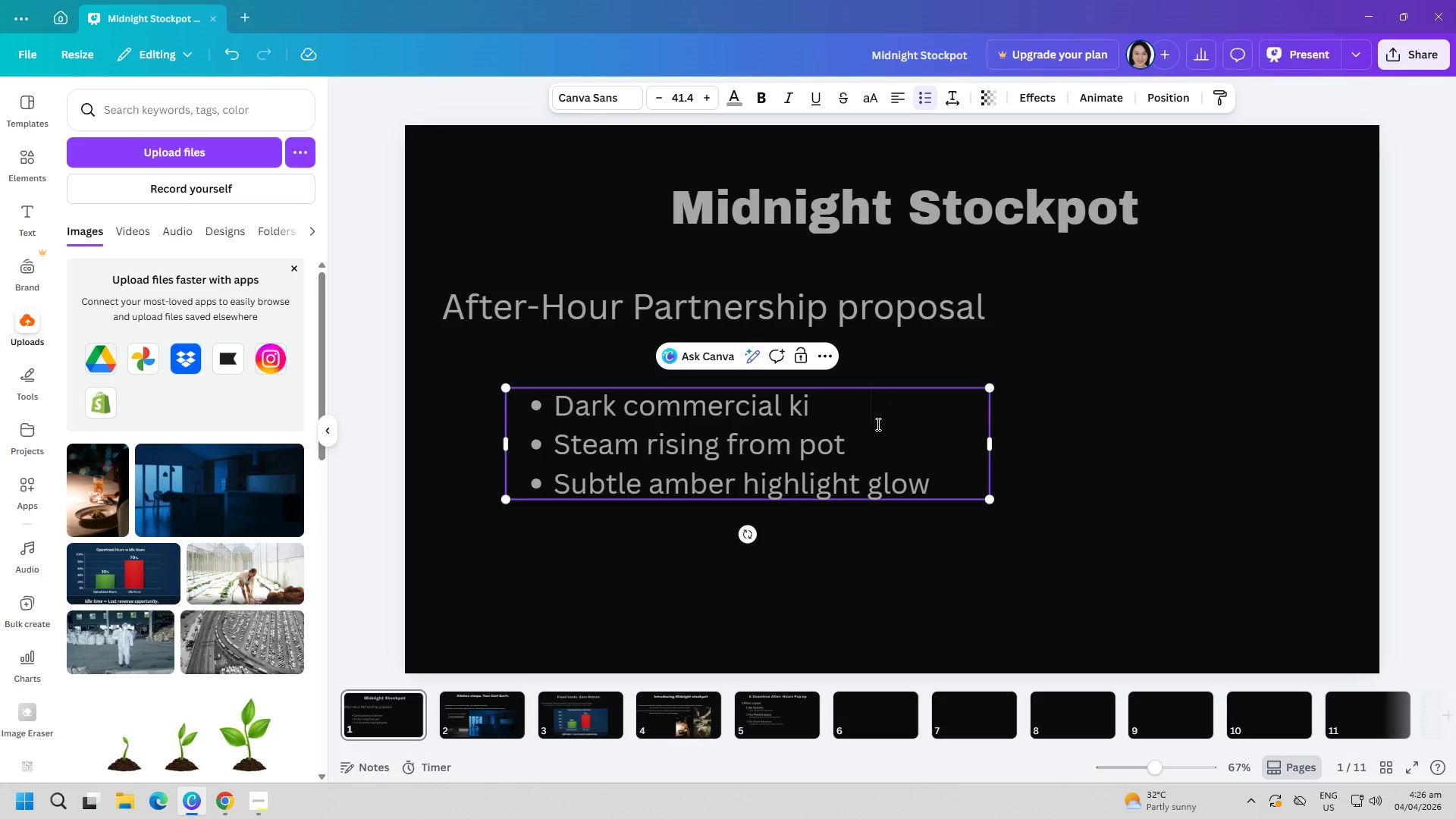 
key(Backspace)
 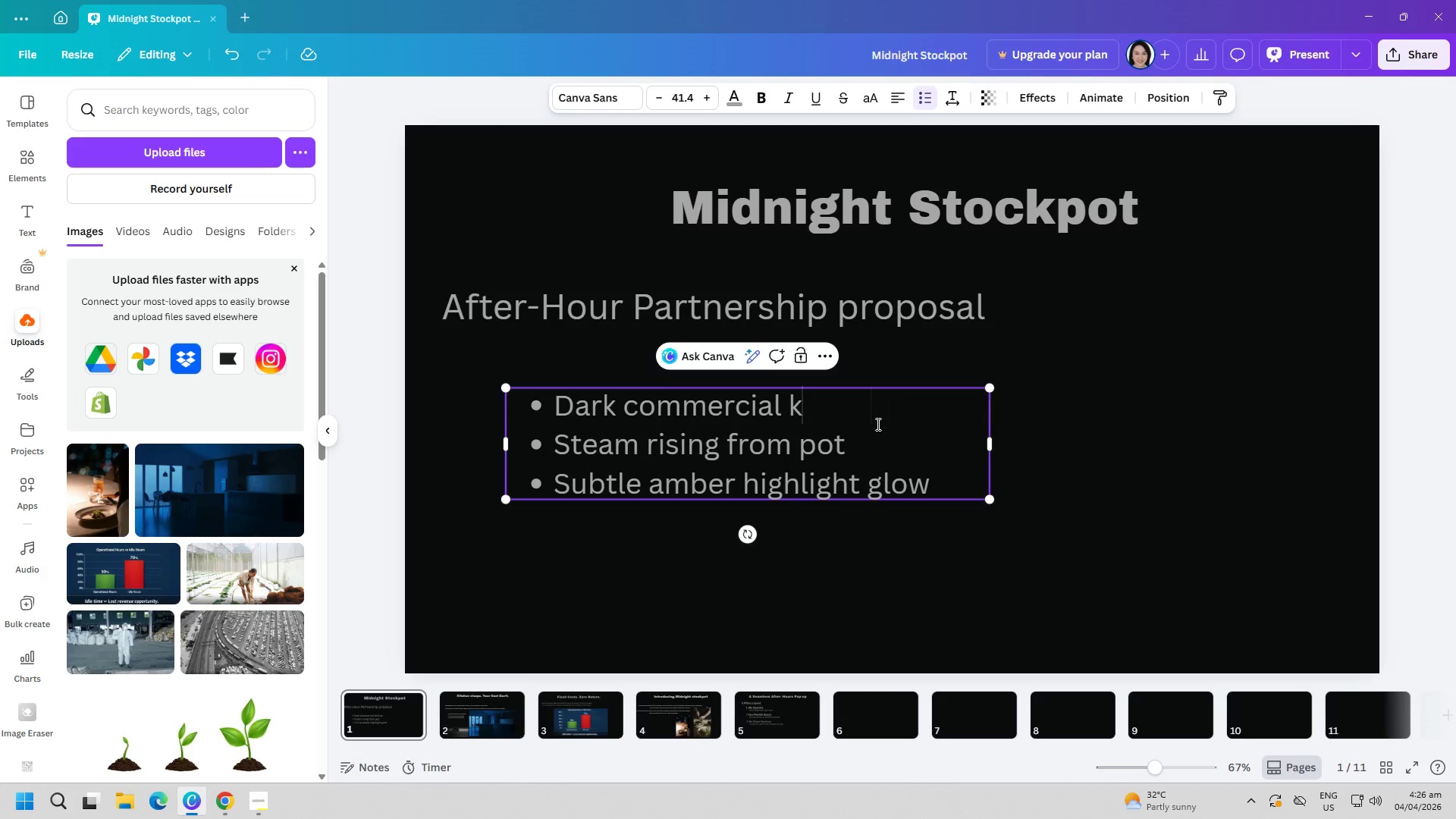 
key(Backspace)
 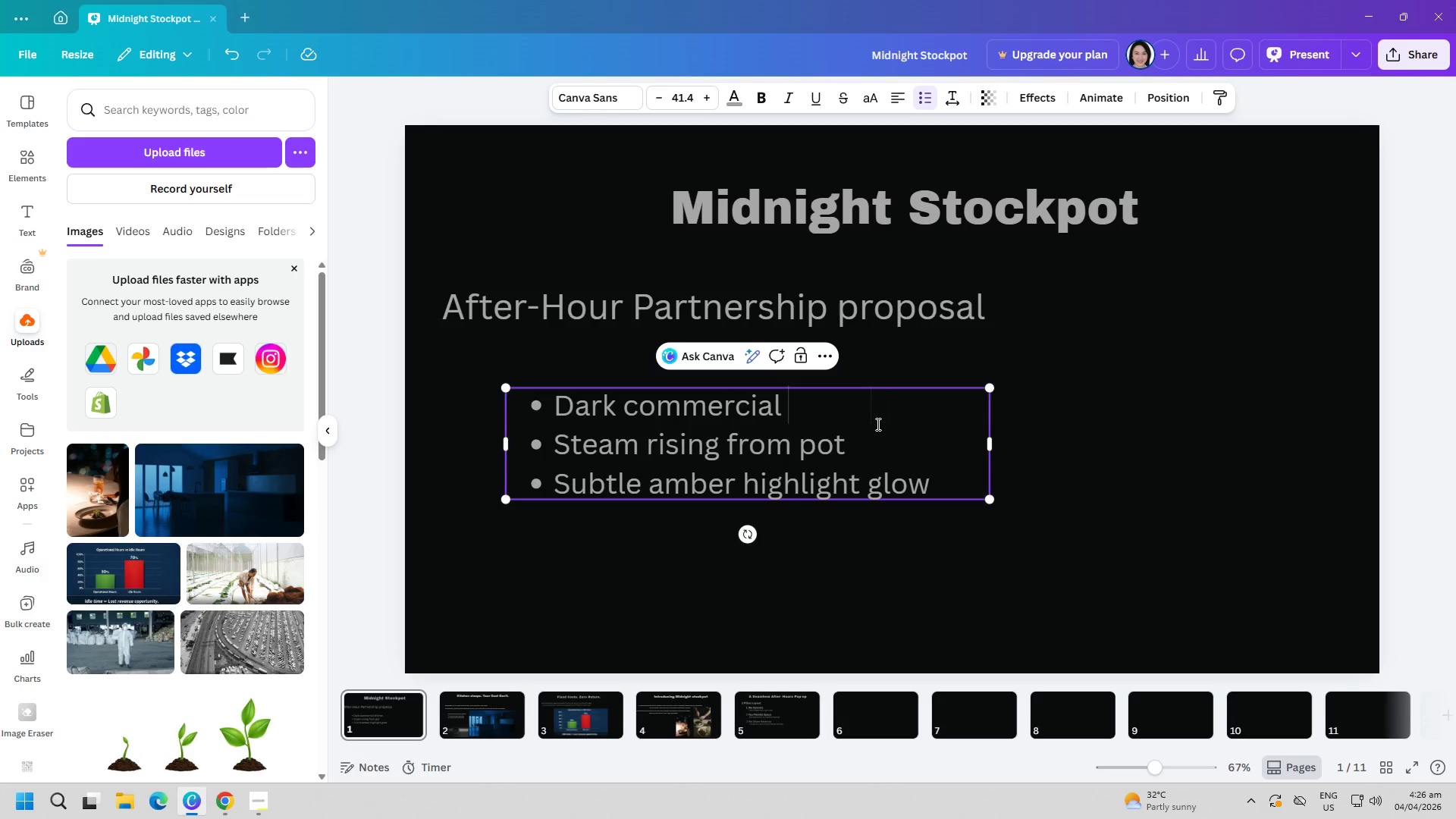 
key(Backspace)
 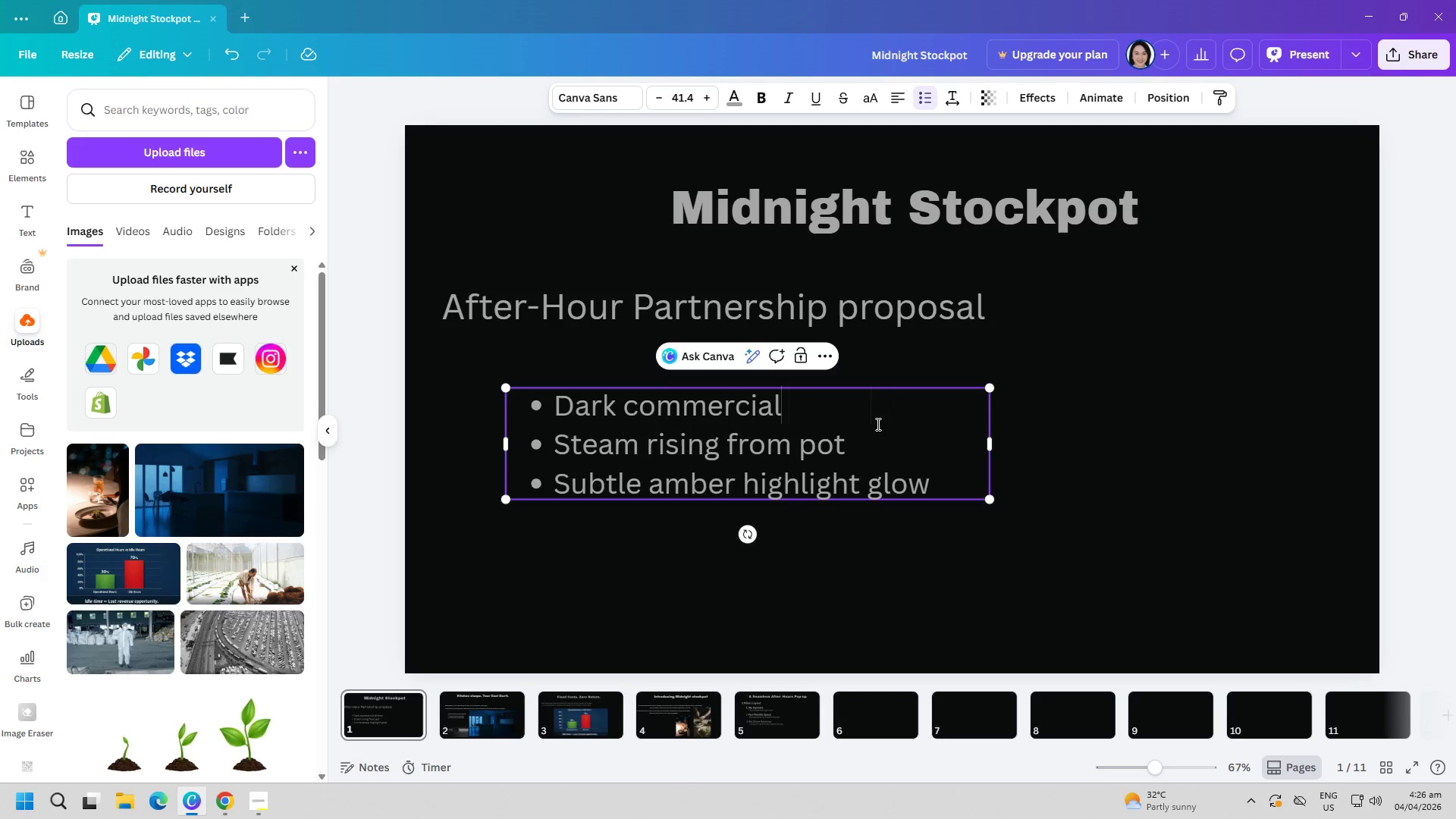 
key(Backspace)
 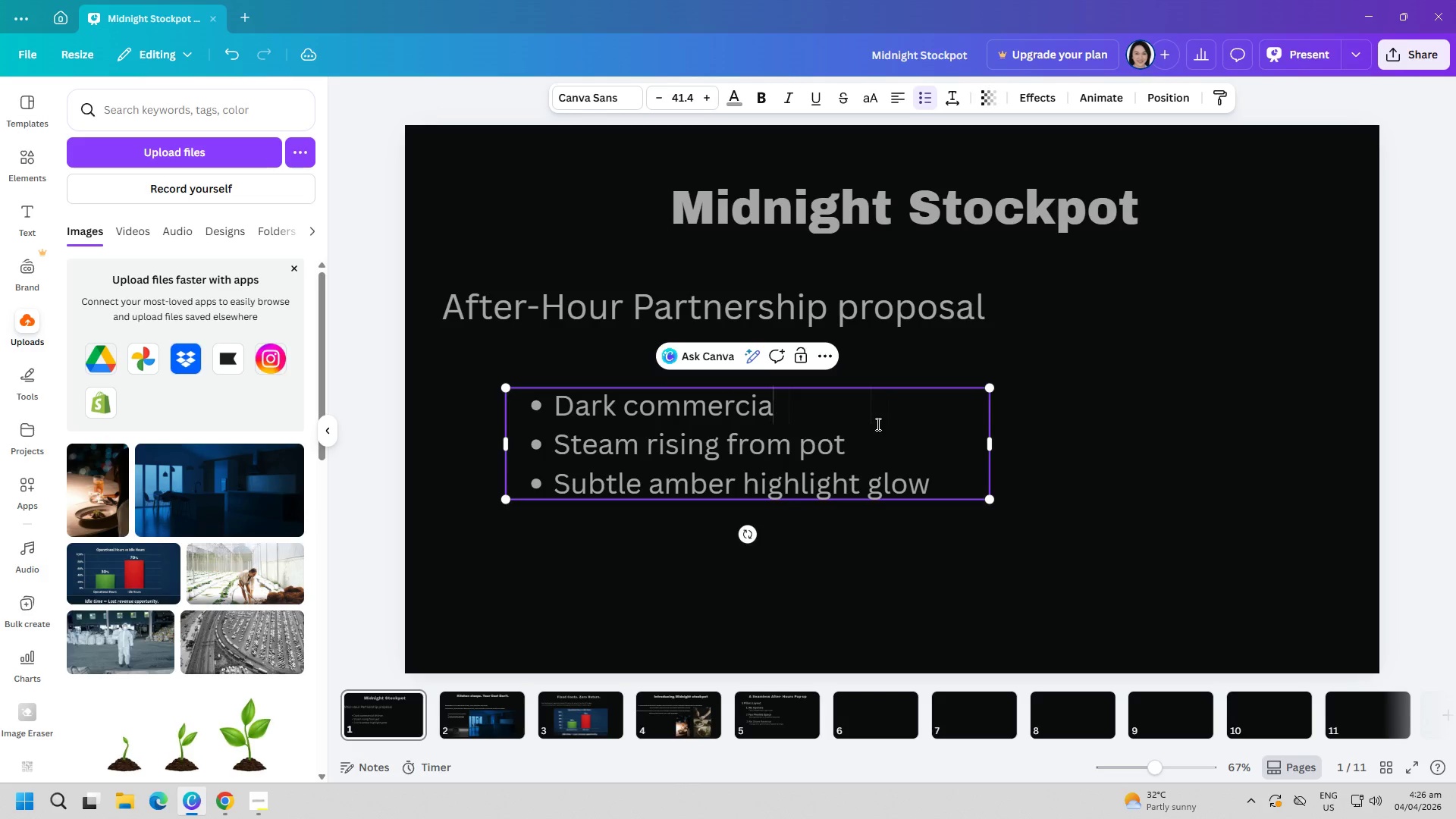 
key(Backspace)
 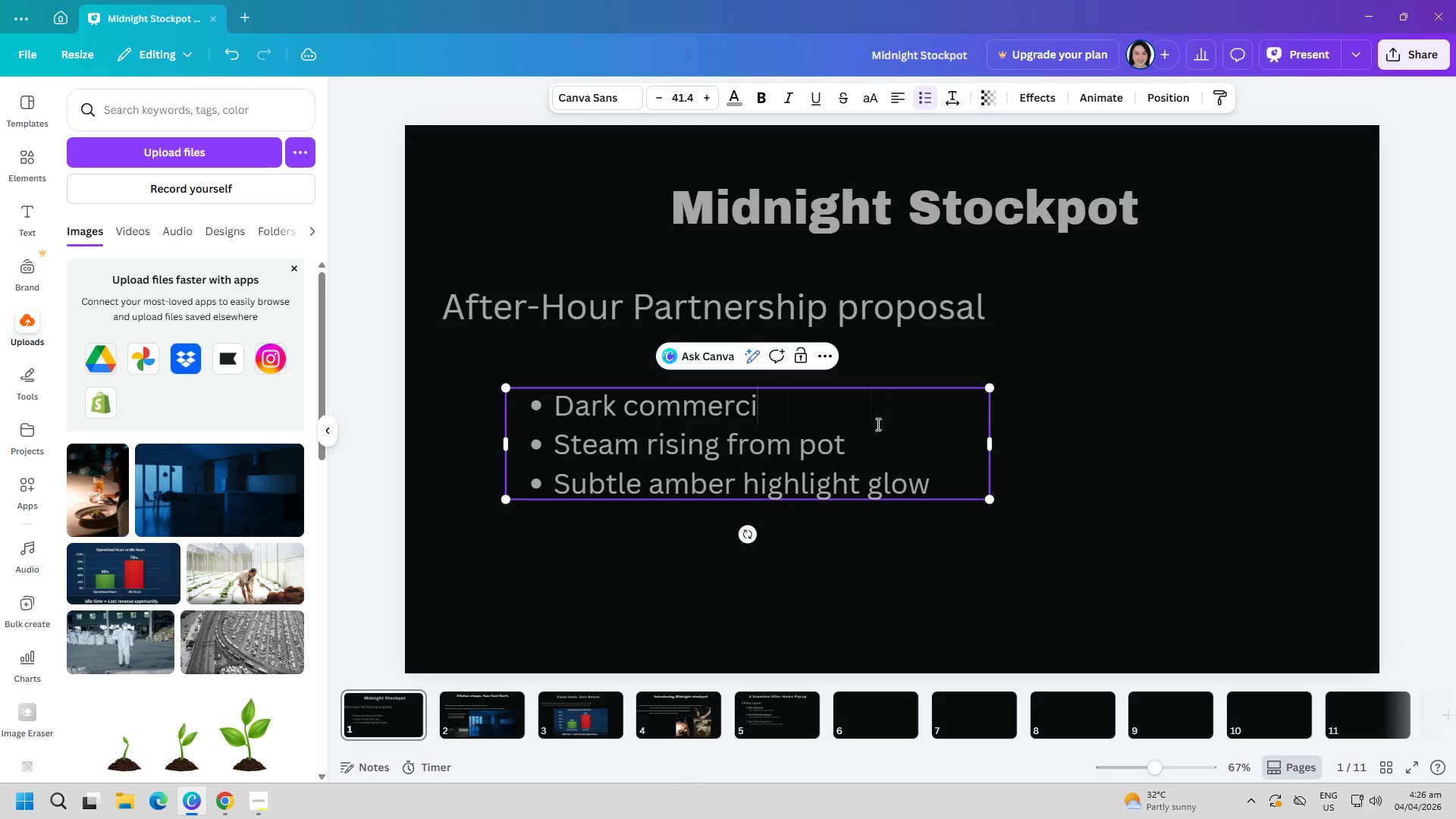 
key(Backspace)
 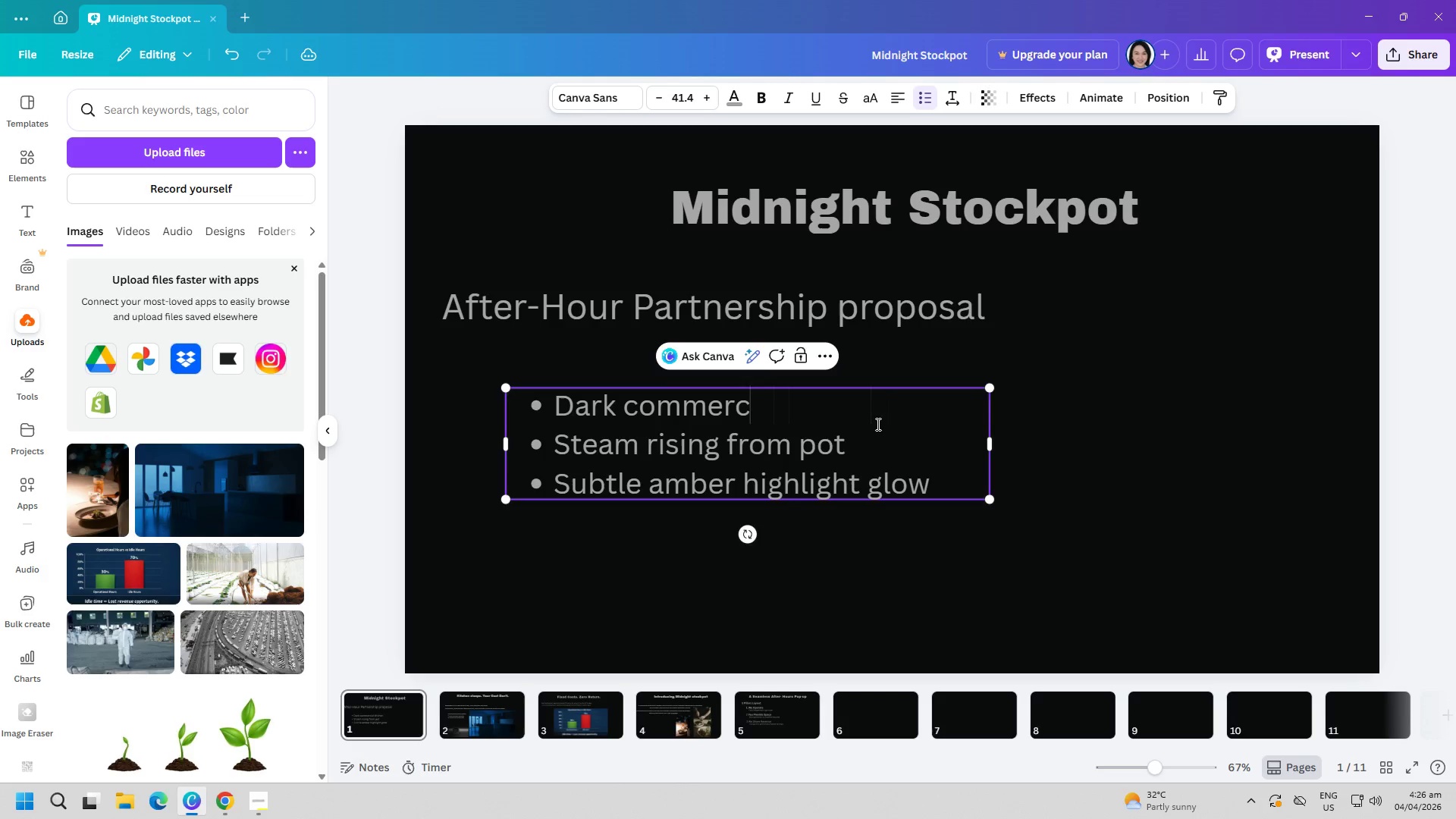 
key(Backspace)
 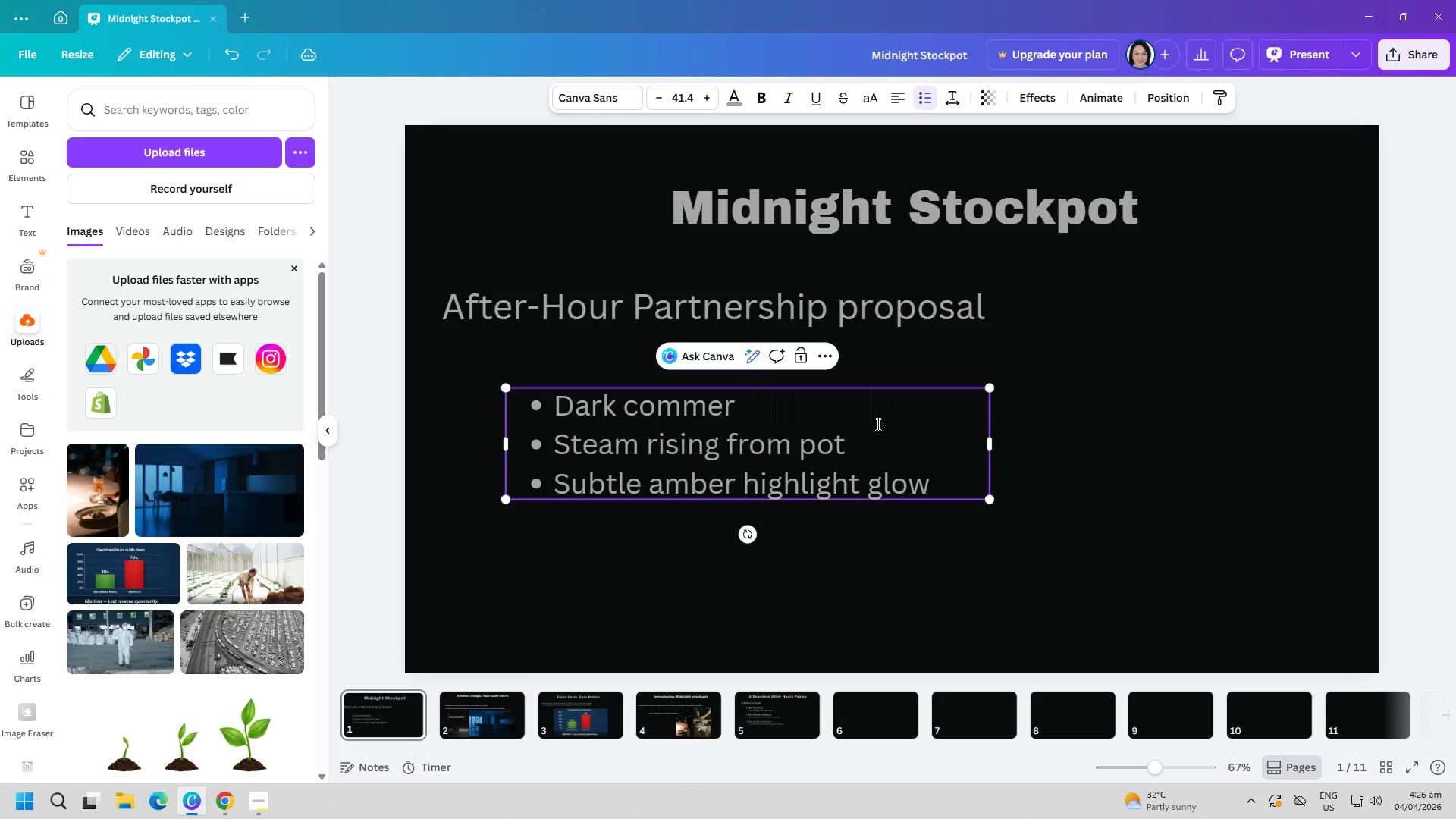 
key(Backspace)
 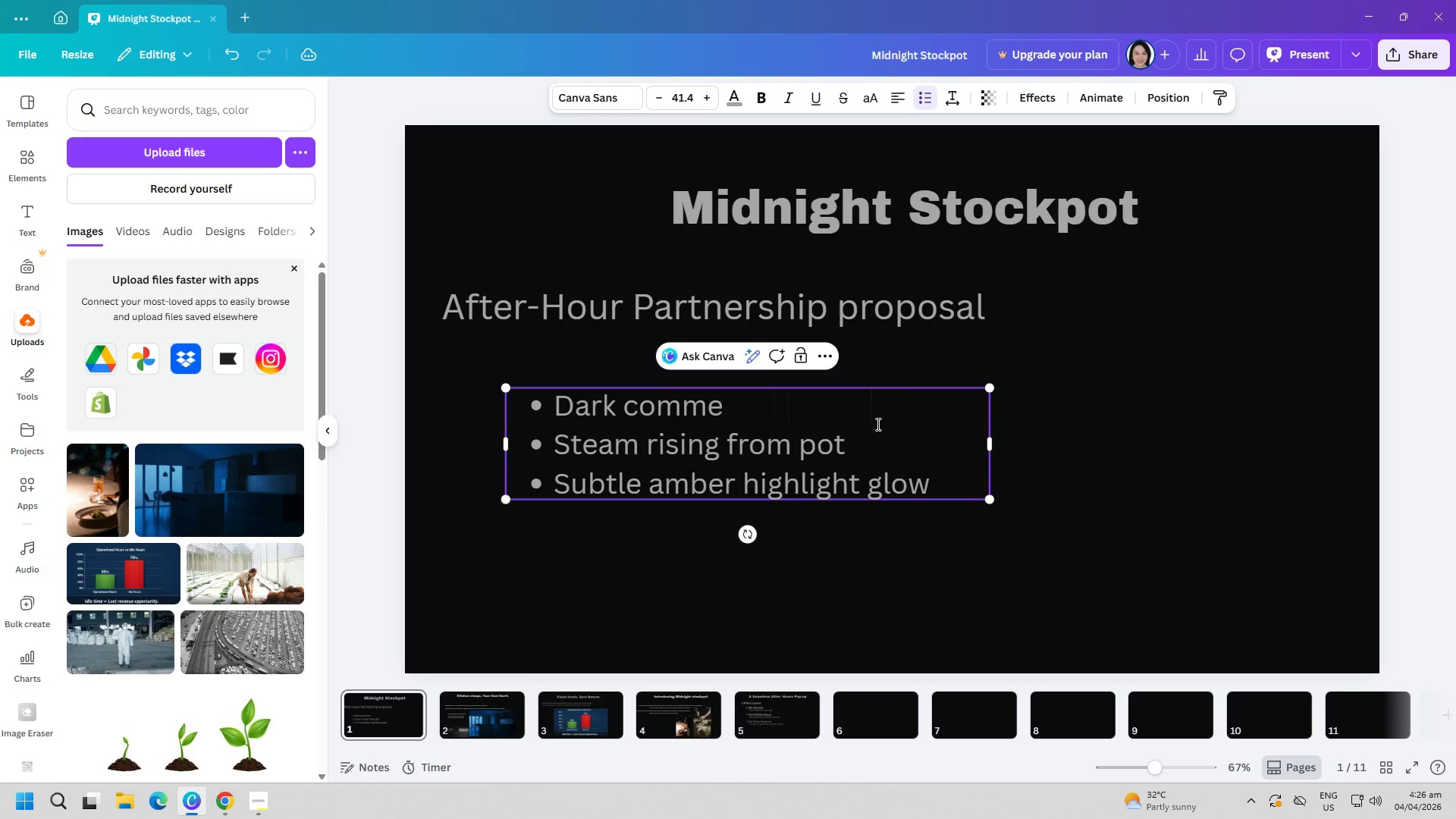 
key(Backspace)
 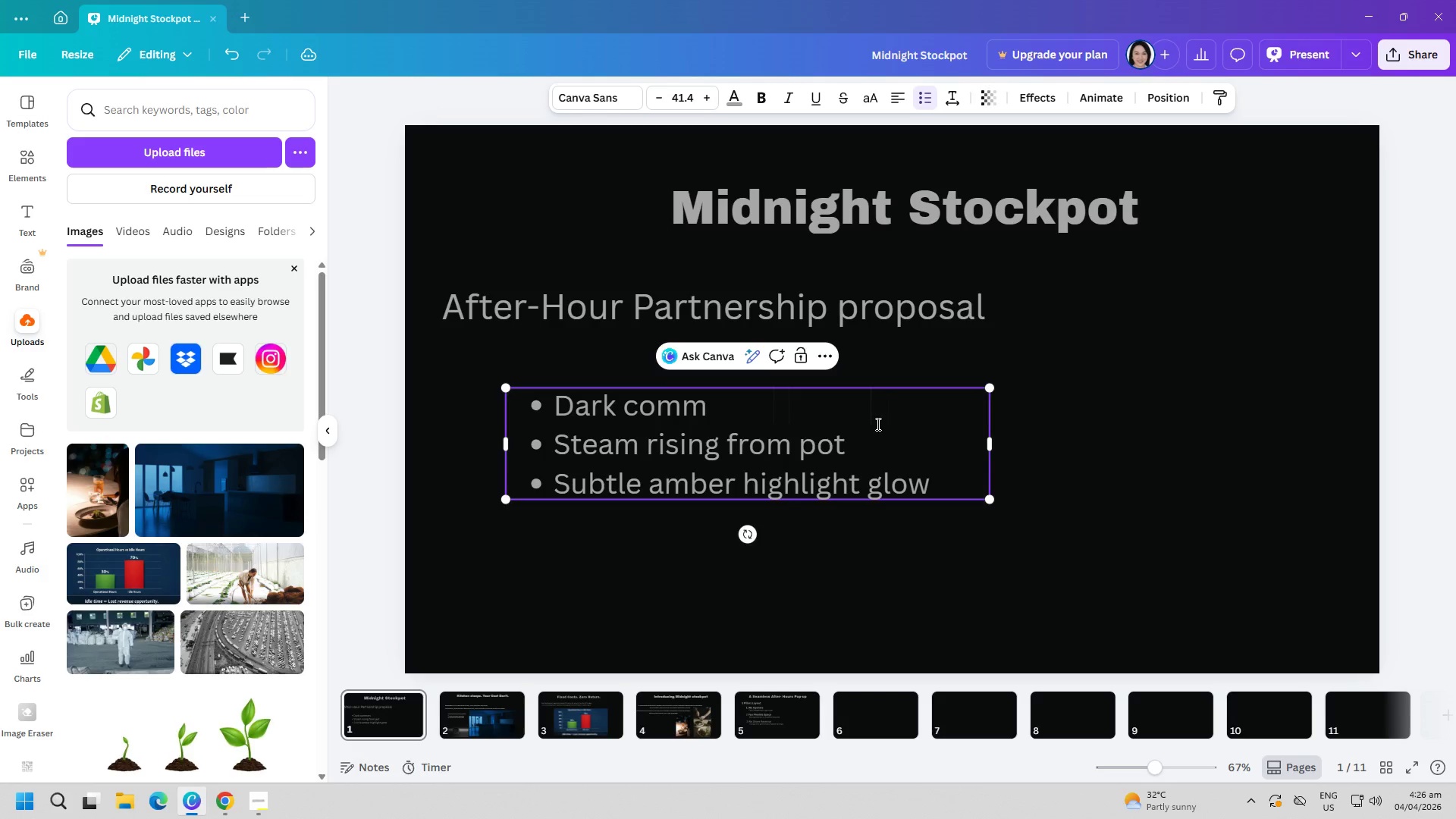 
key(Backspace)
 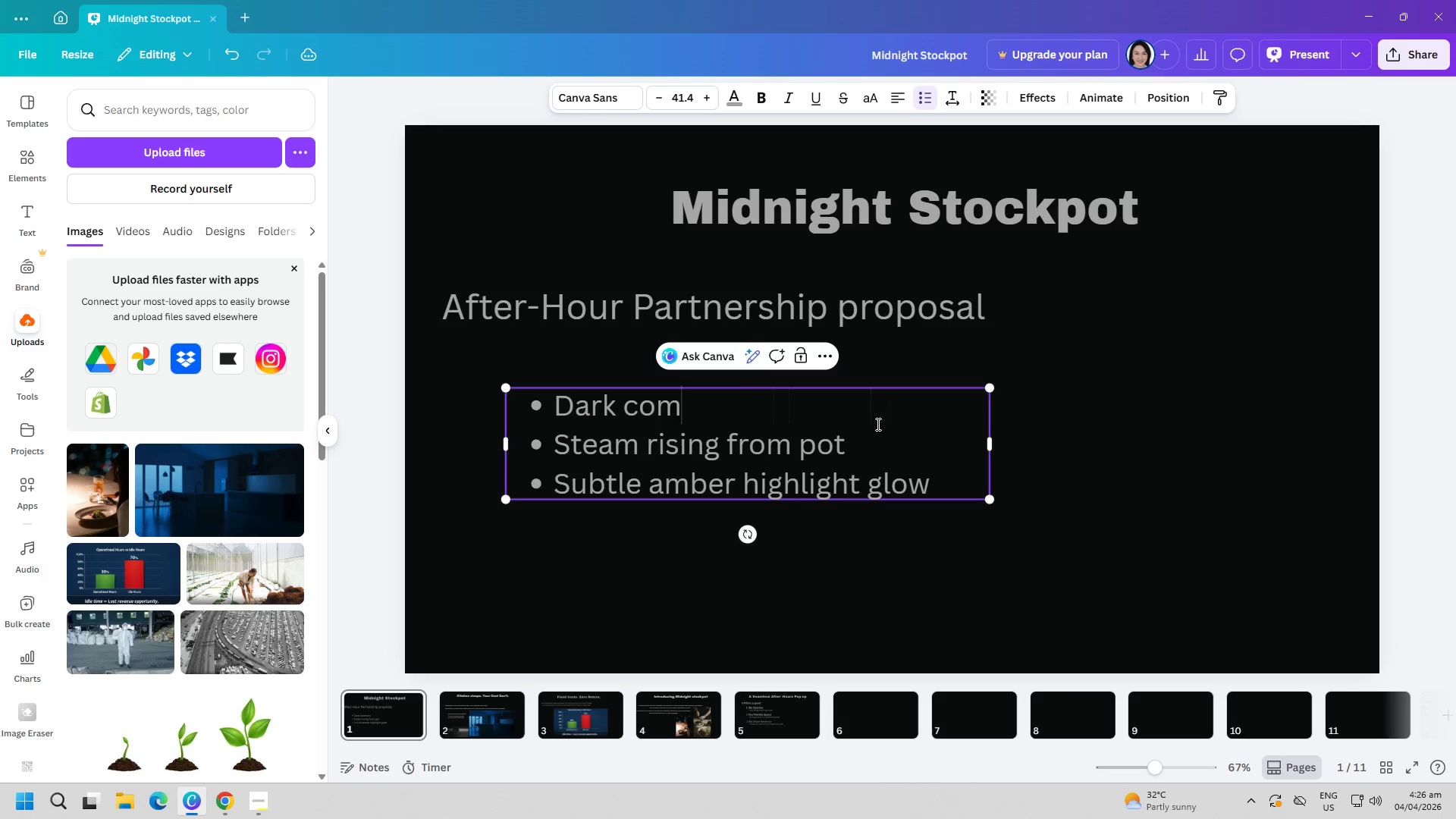 
key(Backspace)
 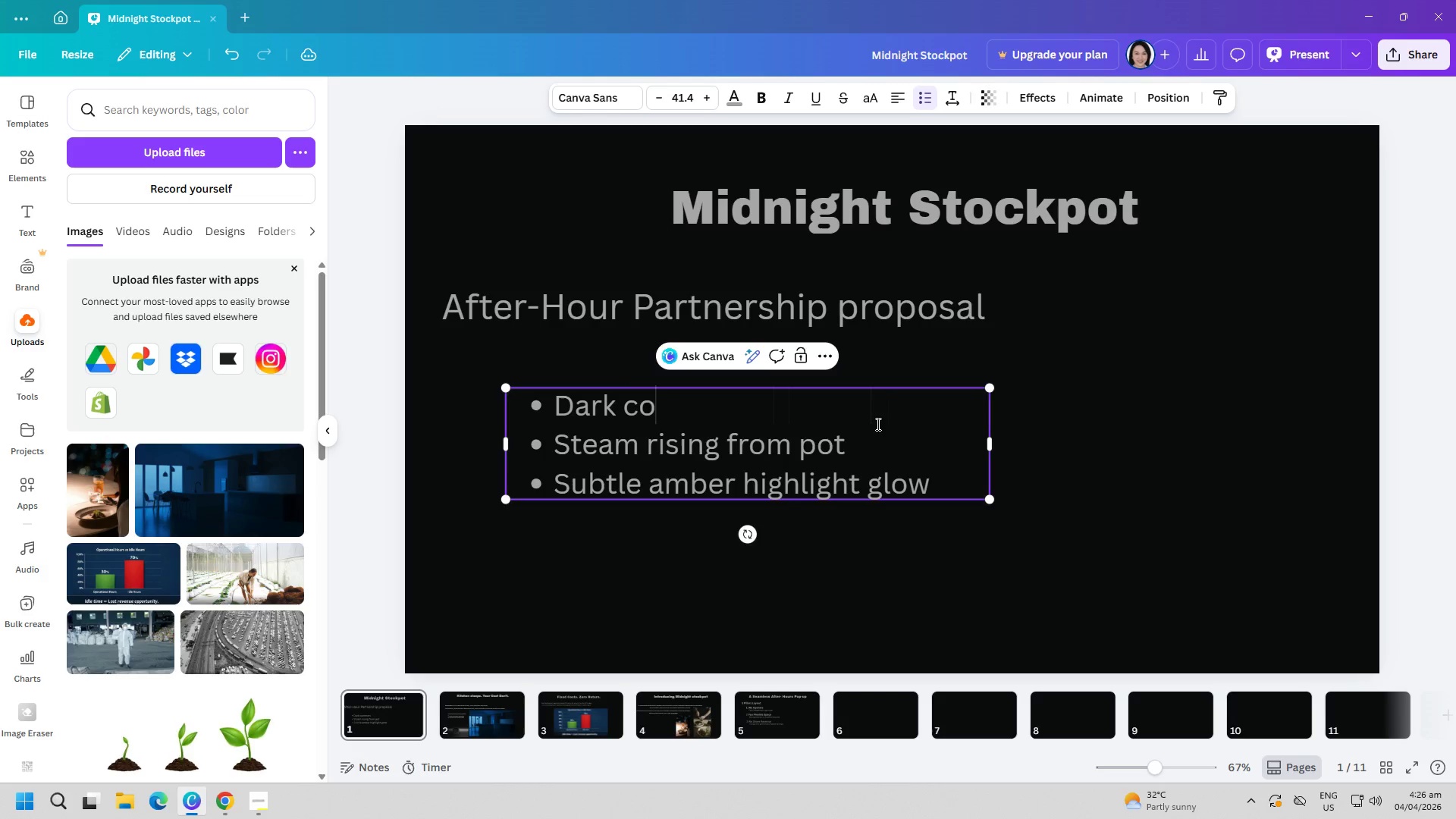 
key(Backspace)
 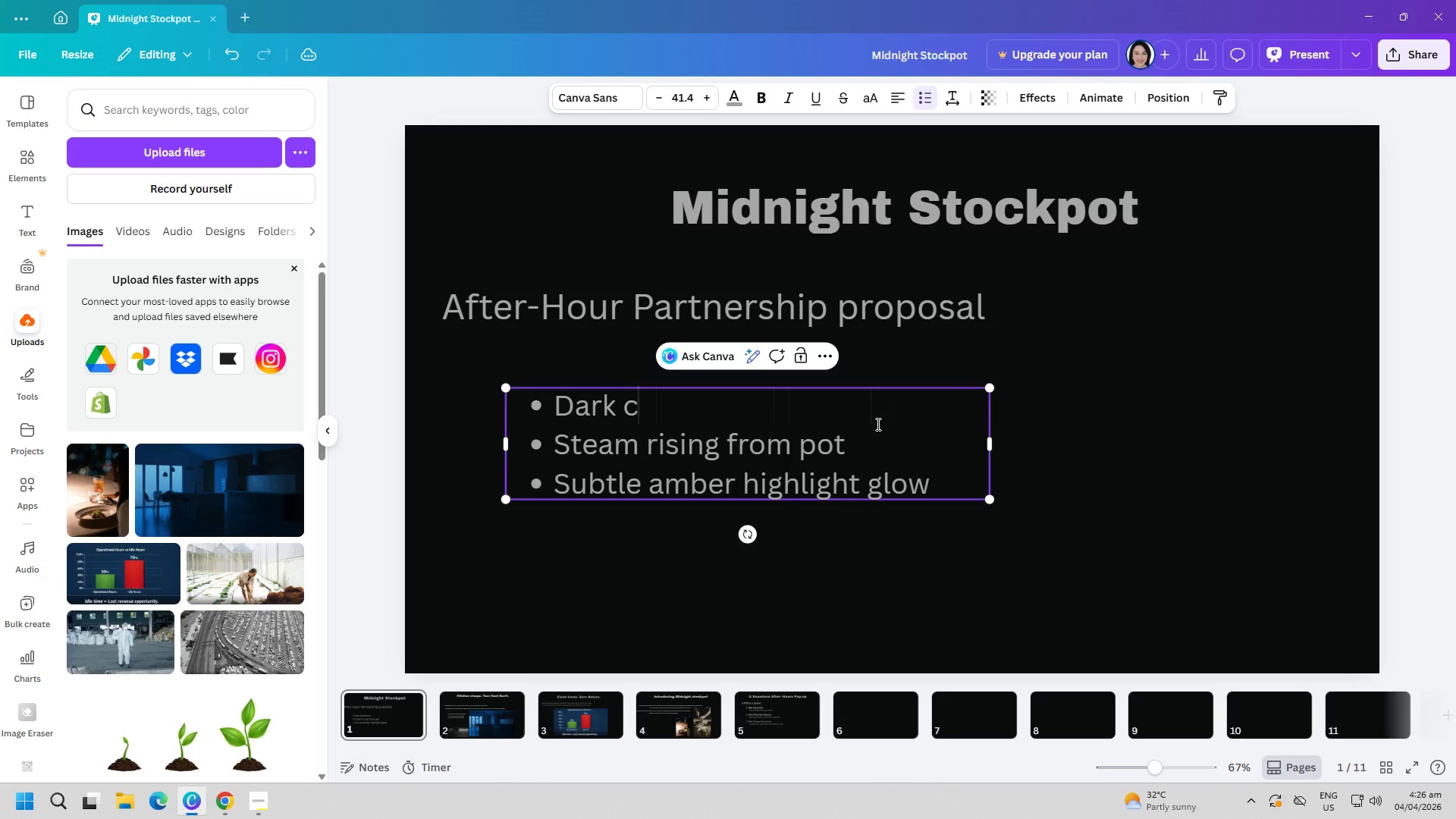 
key(Backspace)
 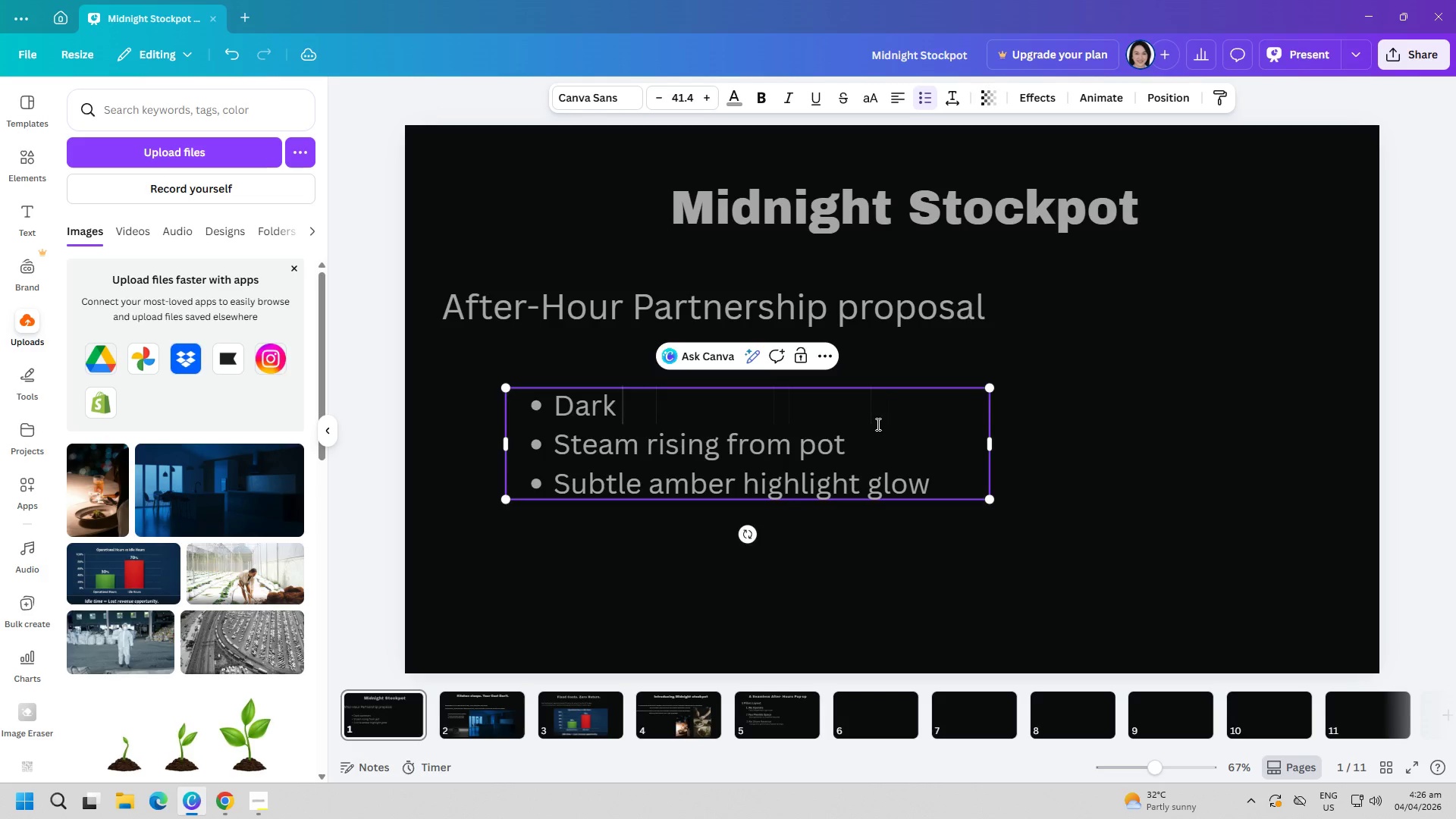 
key(Backspace)
 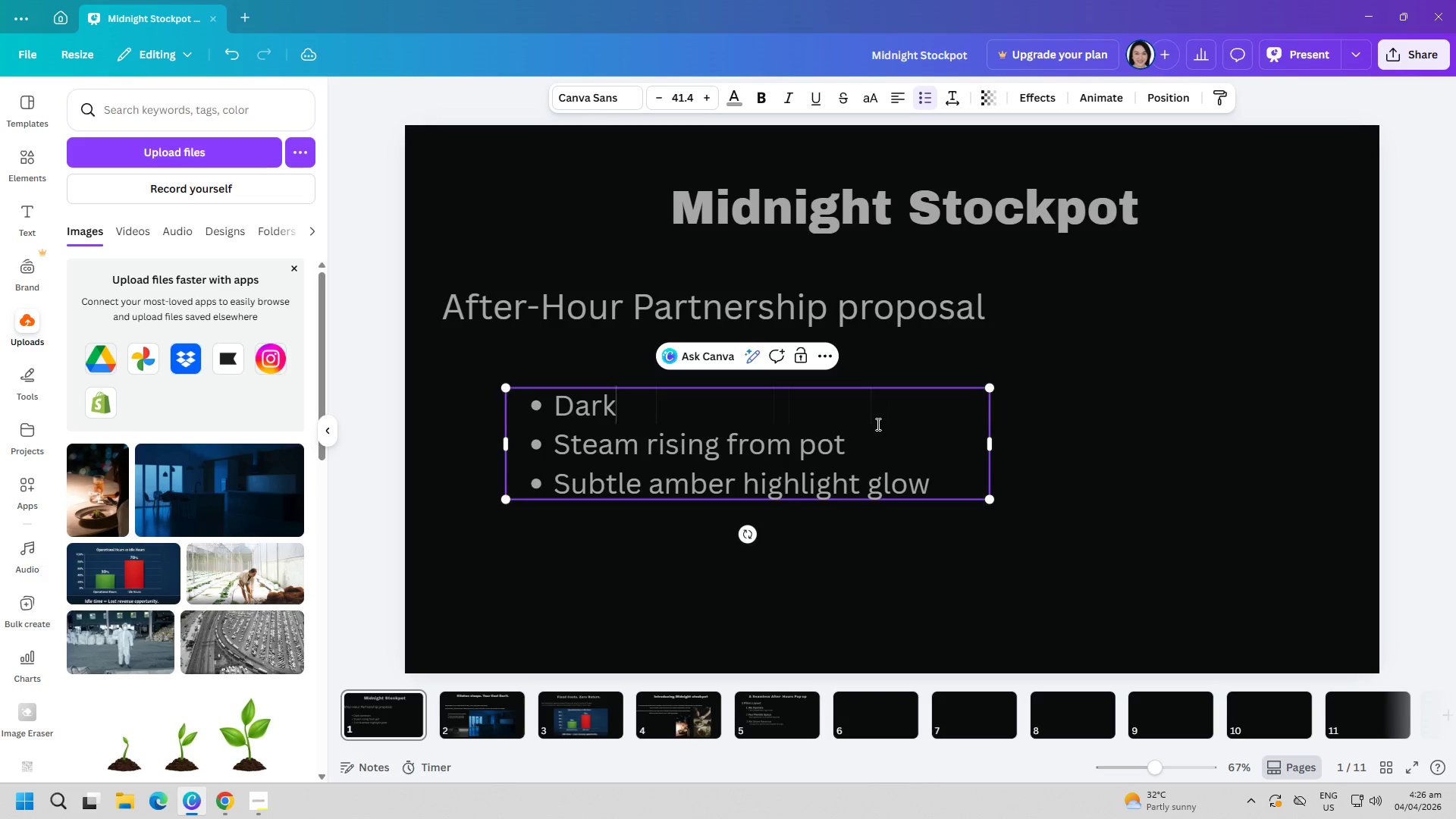 
key(Backspace)
 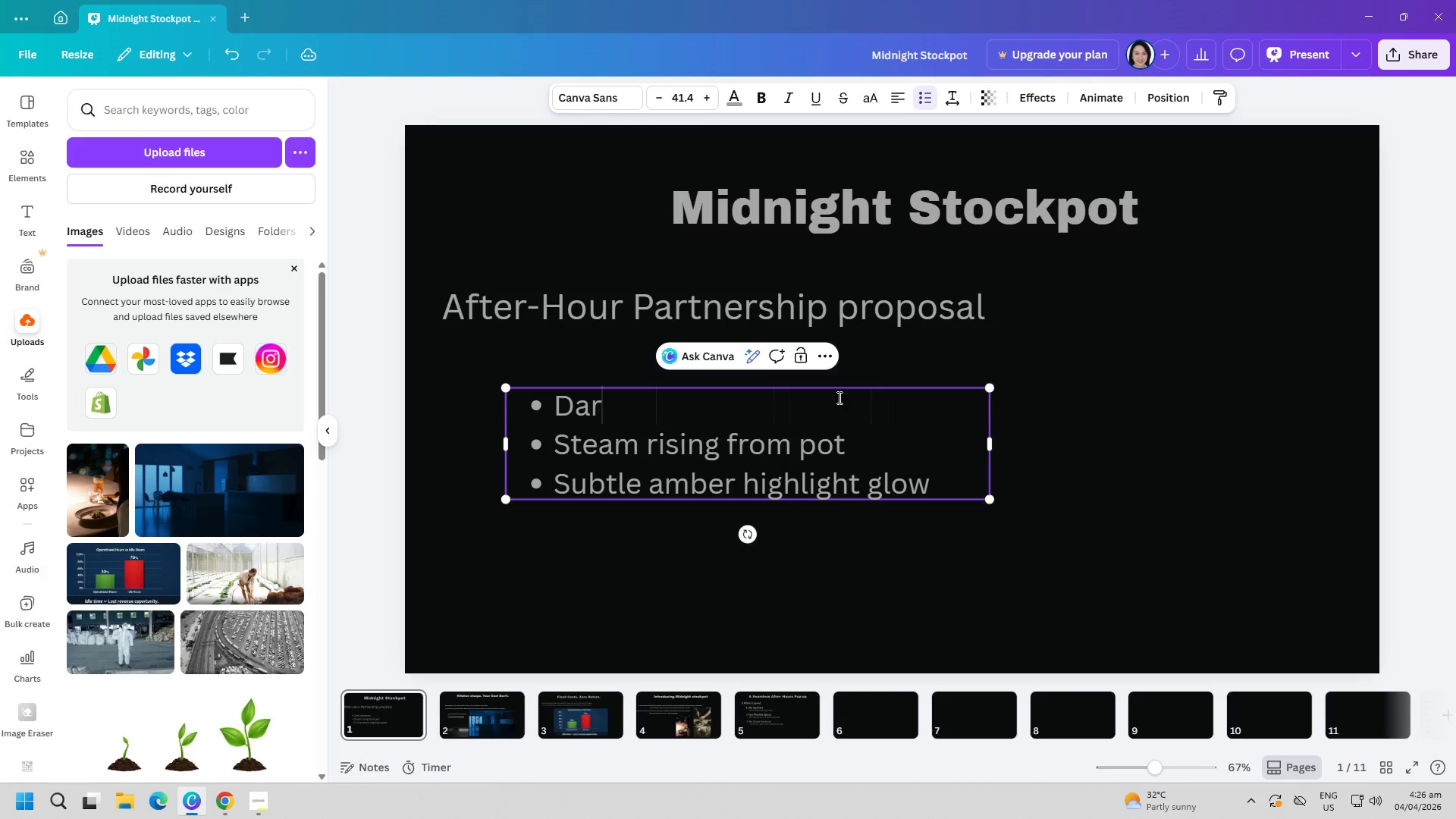 
key(Backspace)
 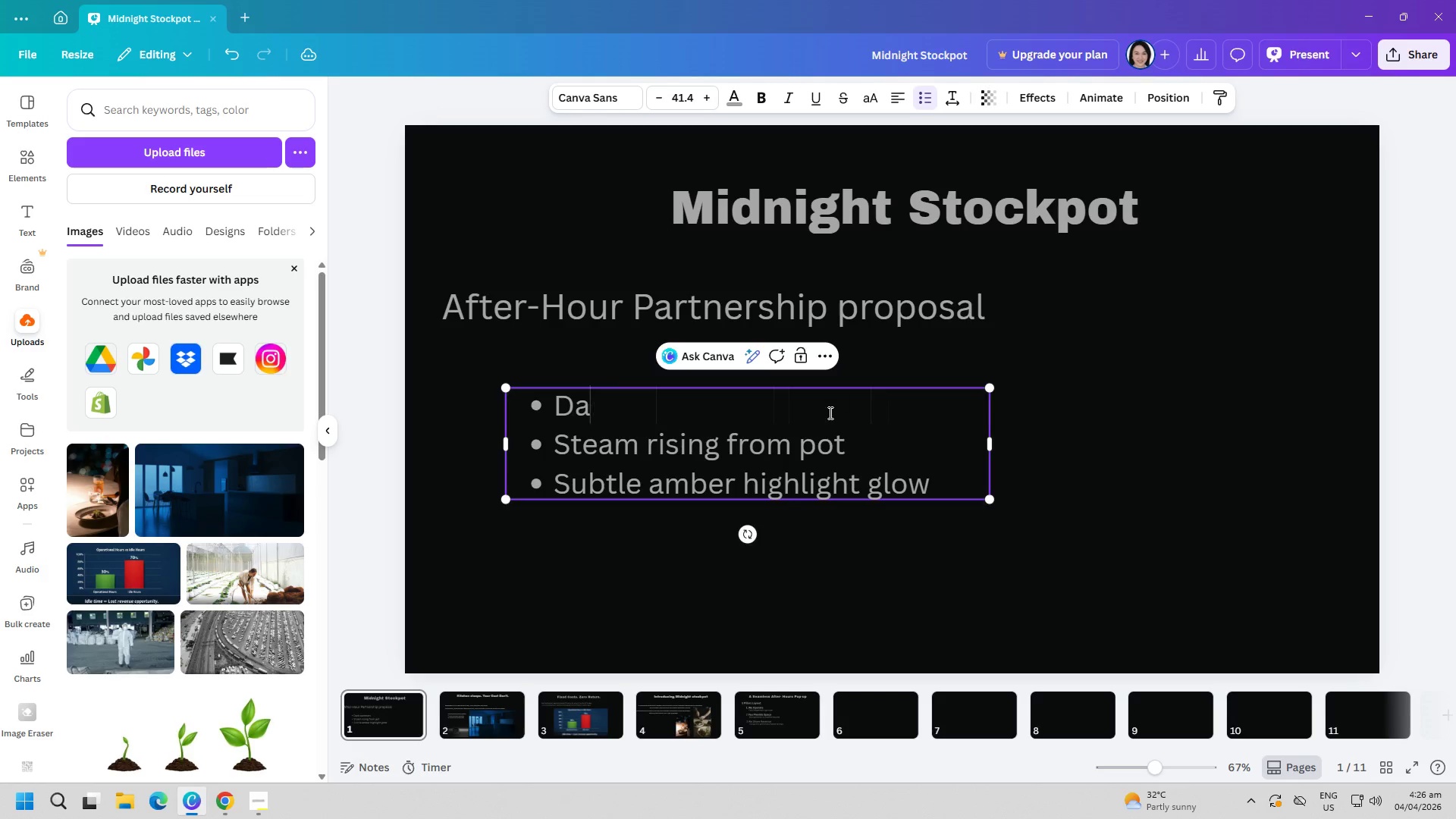 
key(Backspace)
 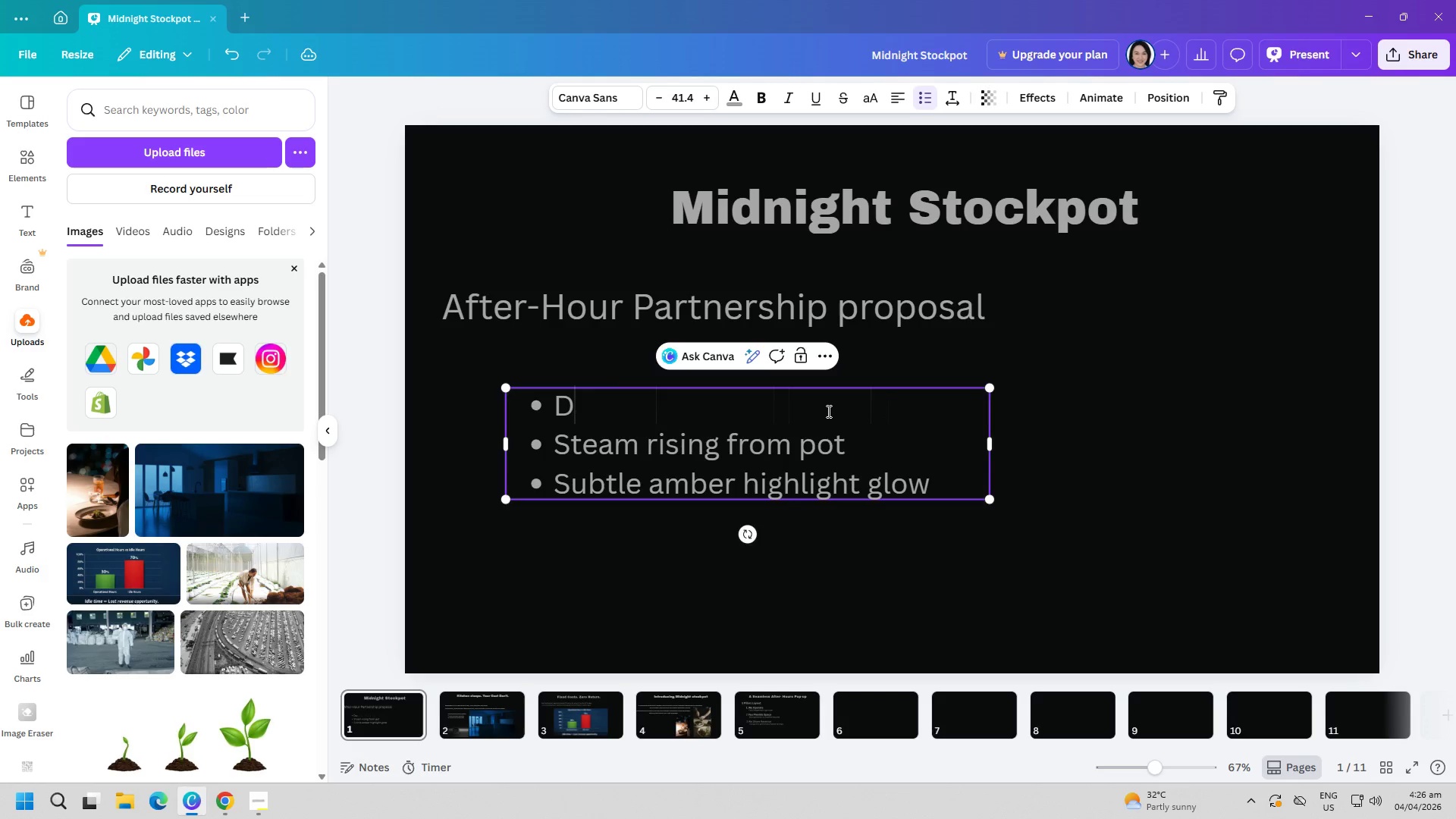 
key(Backspace)
 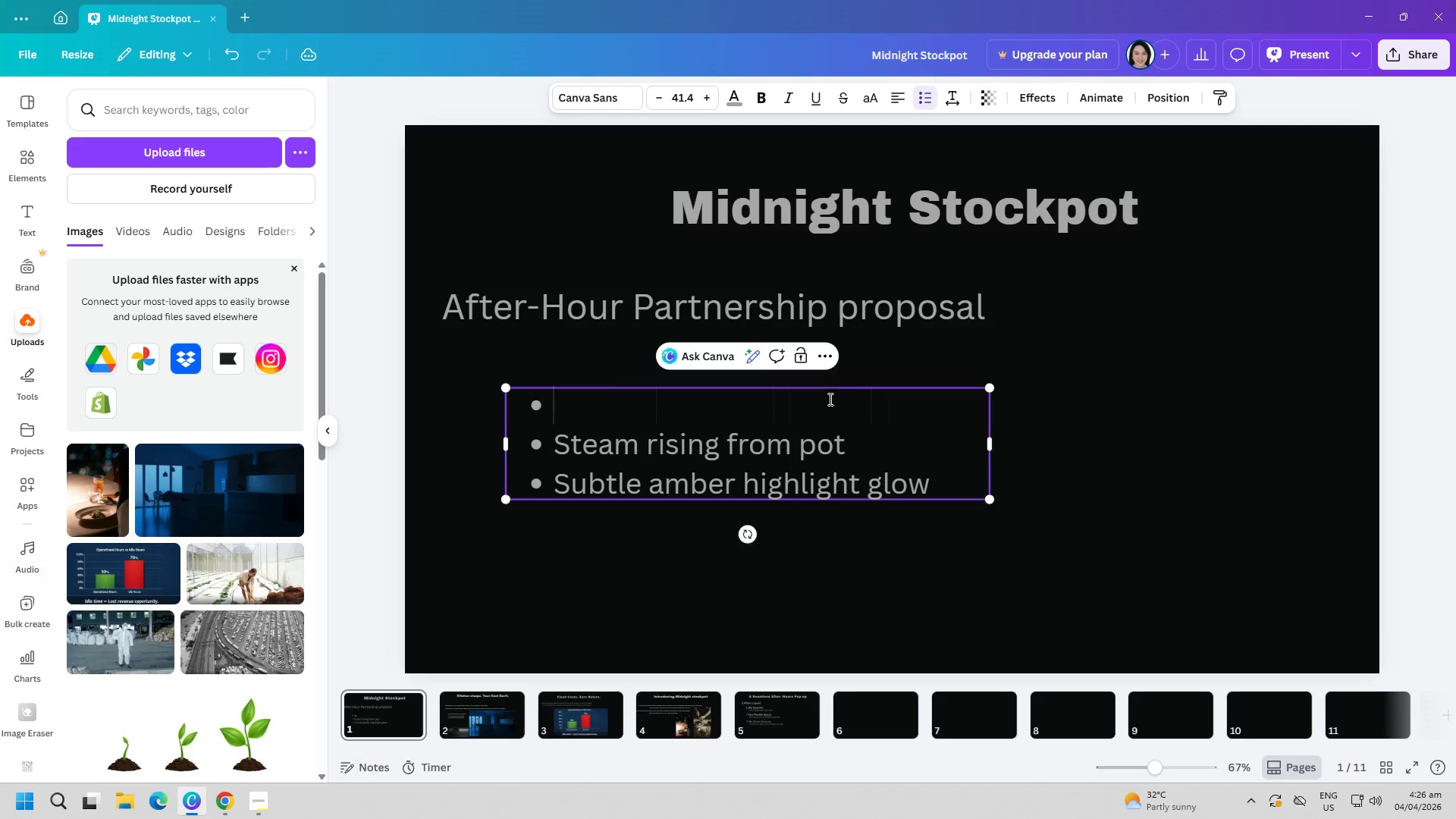 
key(Backspace)
 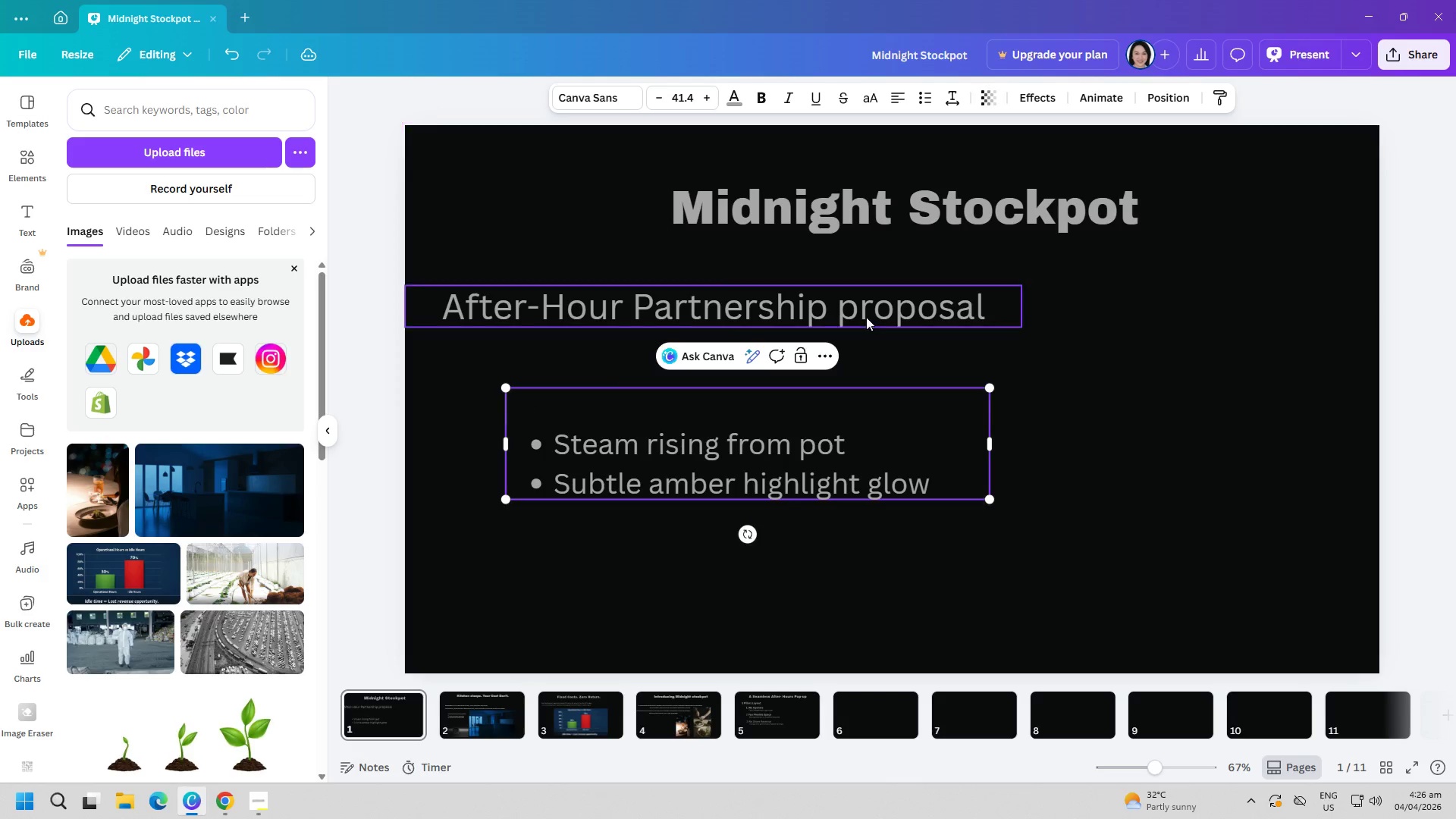 
left_click_drag(start_coordinate=[870, 309], to_coordinate=[853, 269])
 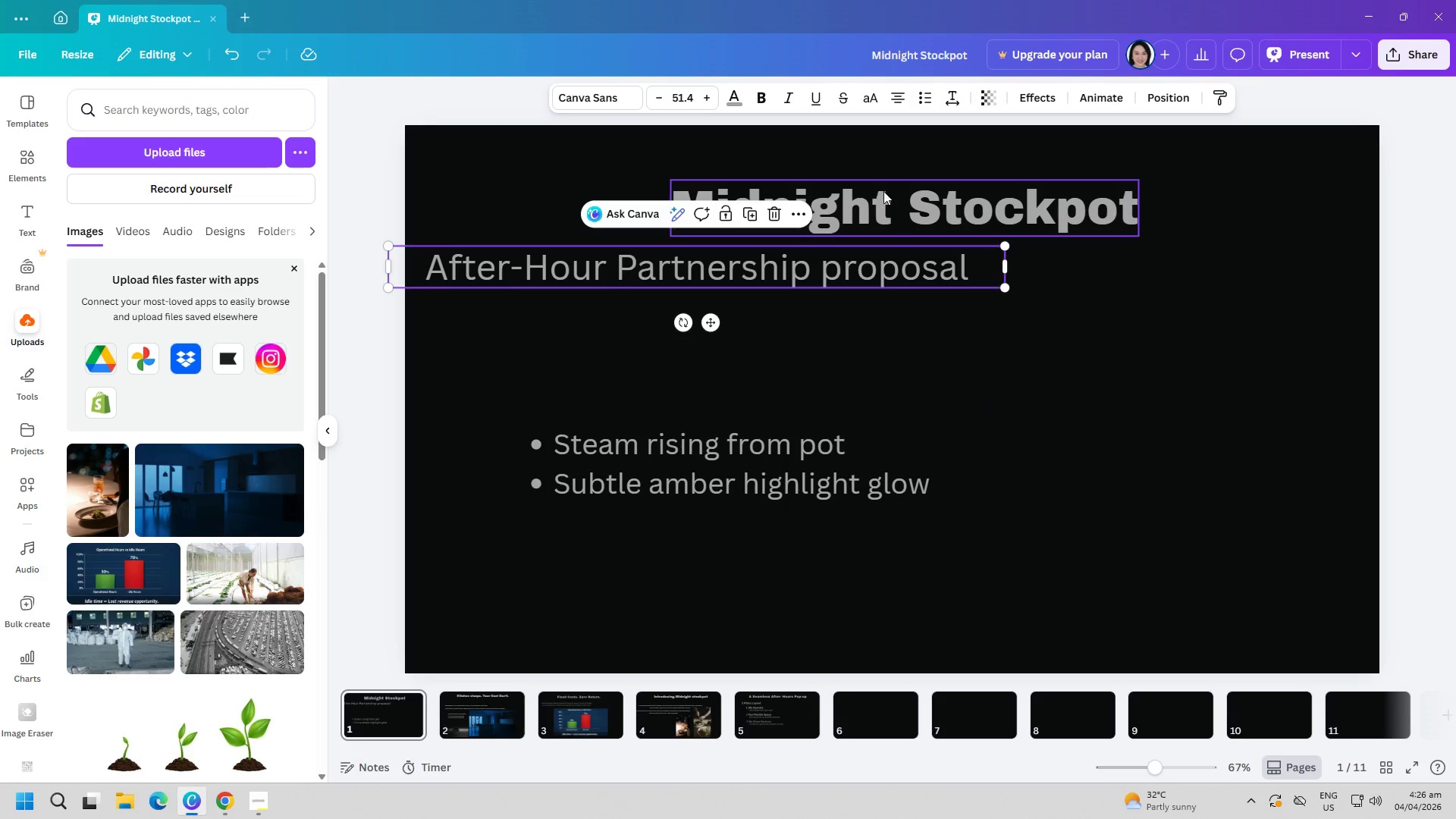 
left_click_drag(start_coordinate=[890, 196], to_coordinate=[883, 177])
 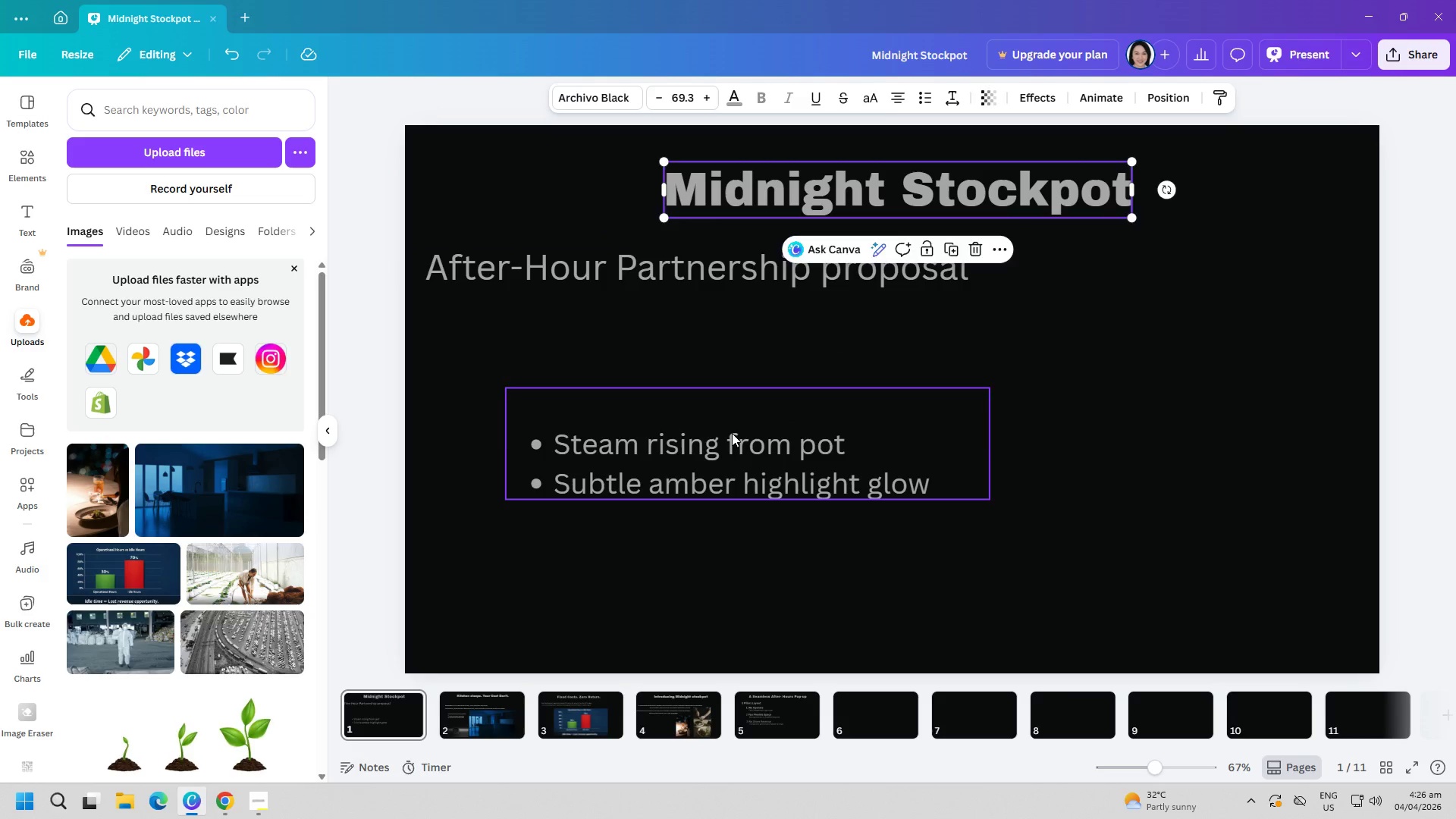 
left_click([732, 433])
 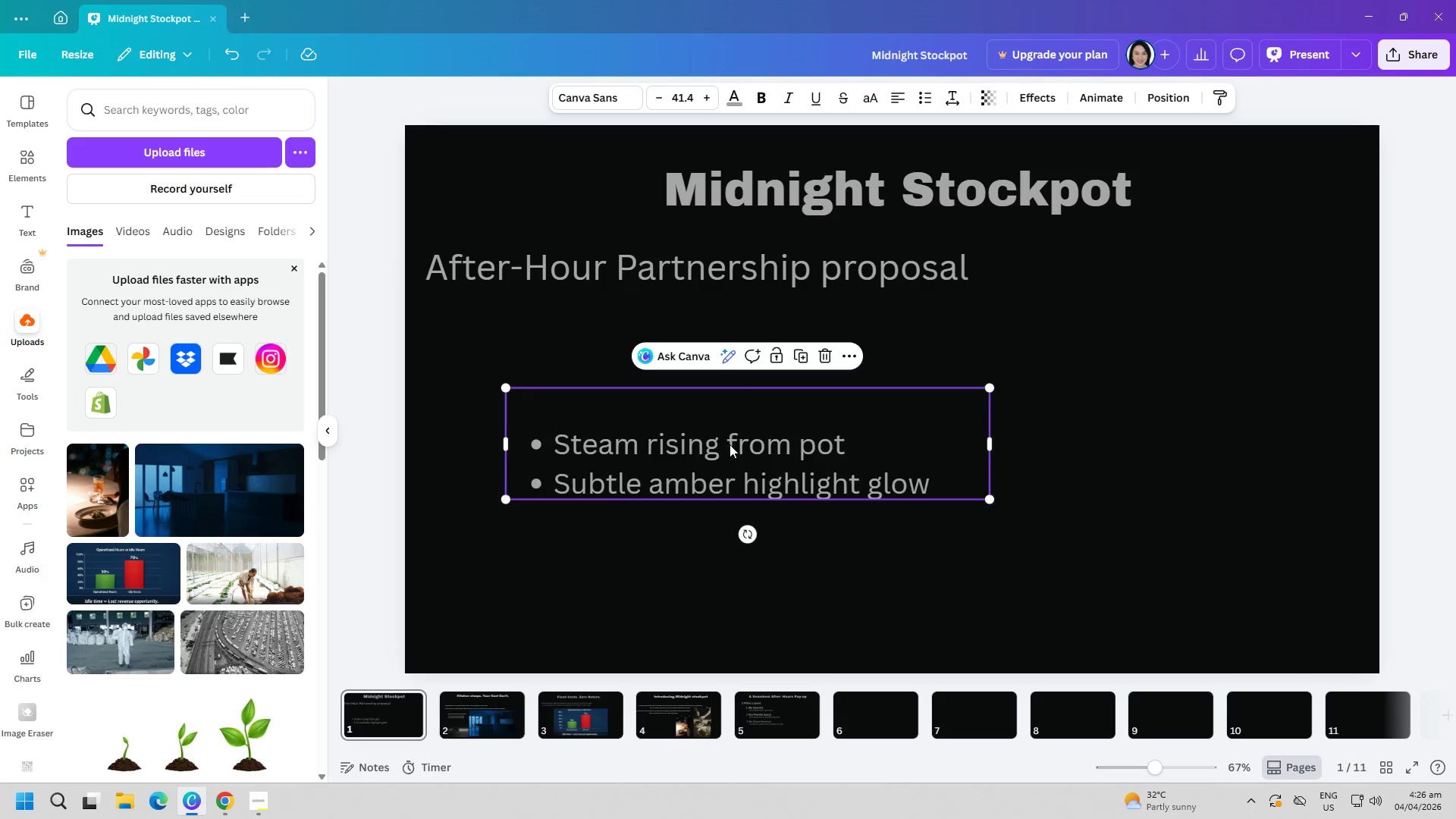 
left_click_drag(start_coordinate=[722, 444], to_coordinate=[1163, 276])
 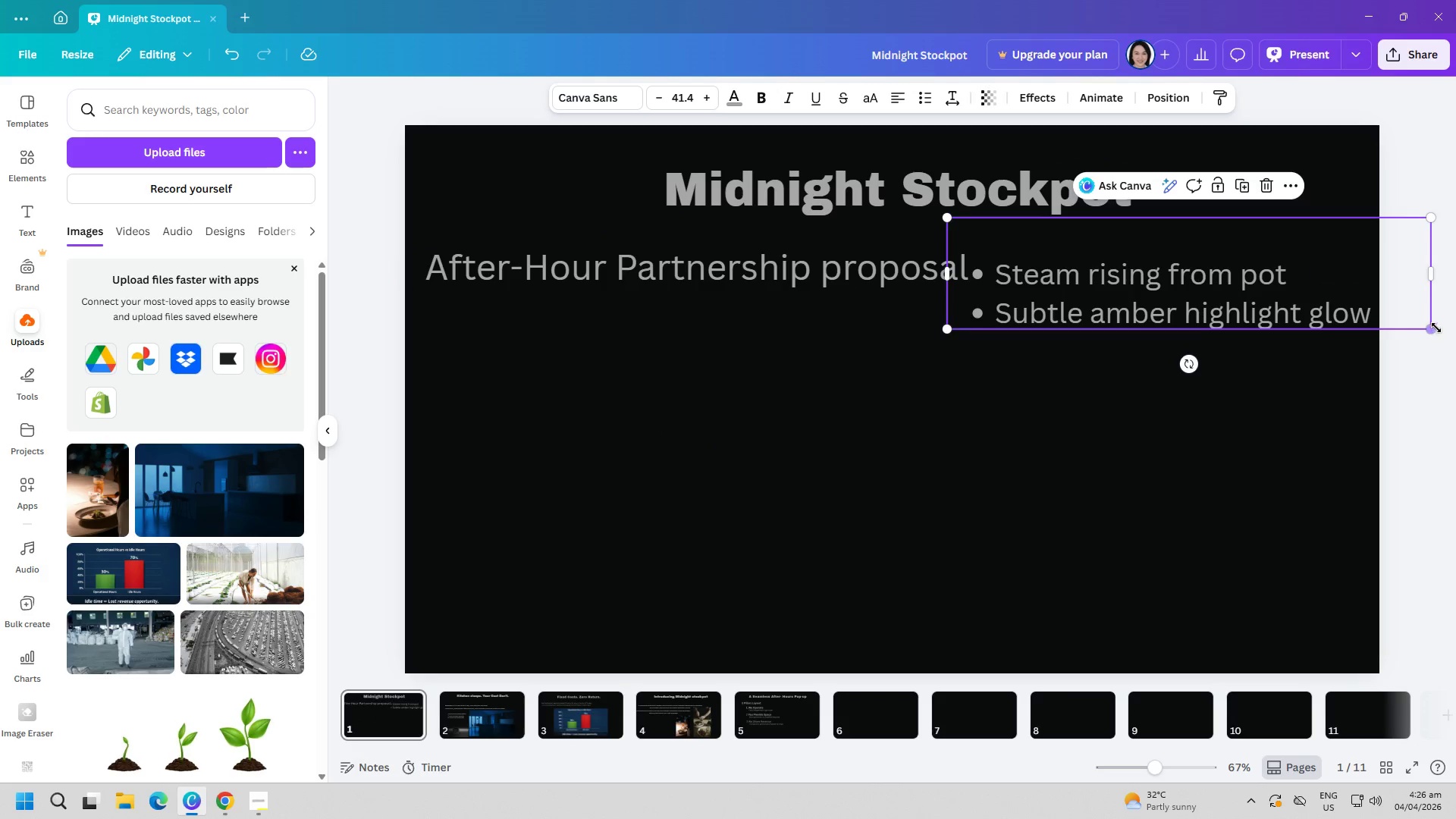 
left_click_drag(start_coordinate=[1435, 328], to_coordinate=[1336, 287])
 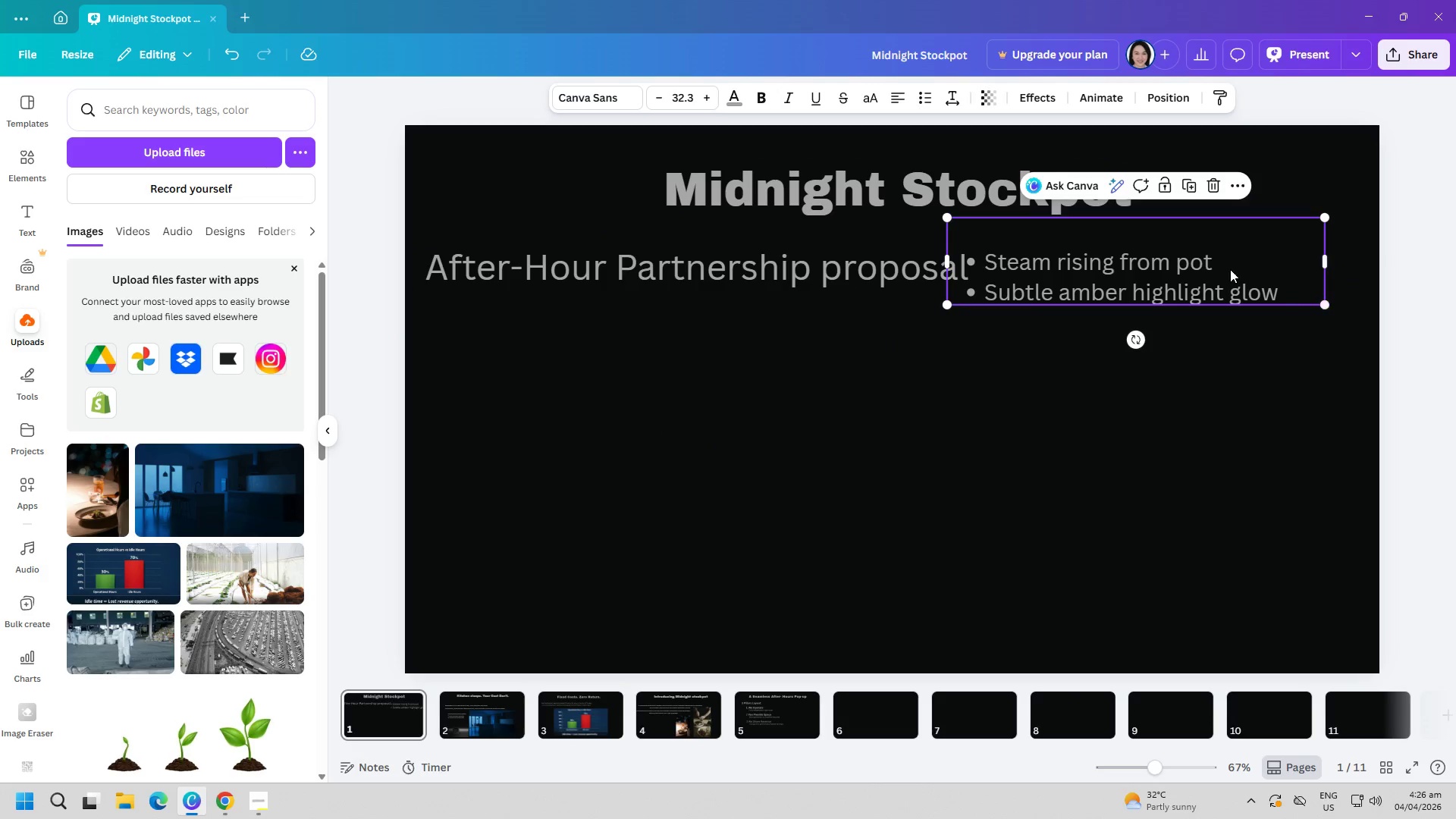 
left_click_drag(start_coordinate=[1230, 269], to_coordinate=[1269, 268])
 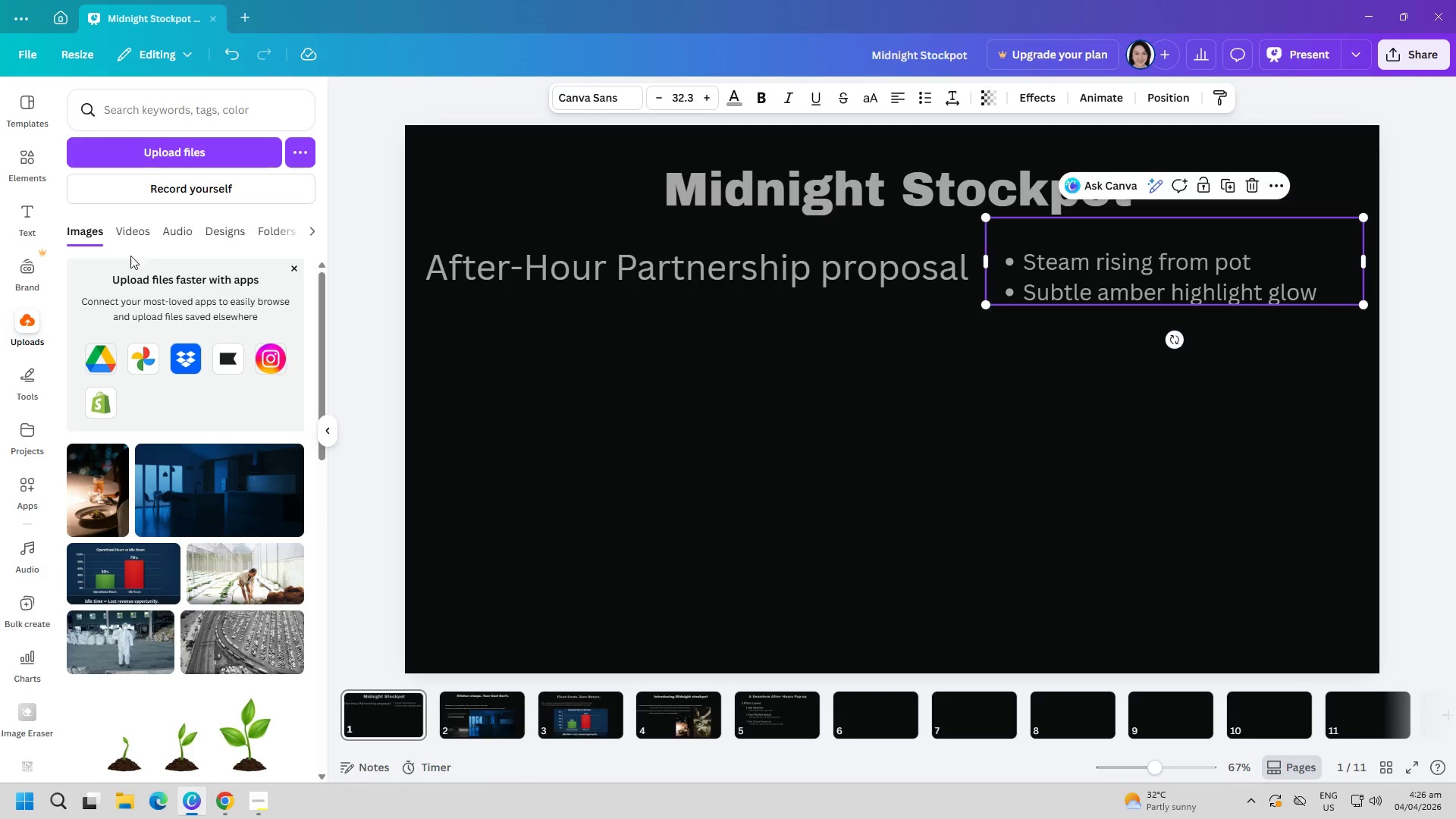 
left_click([168, 155])
 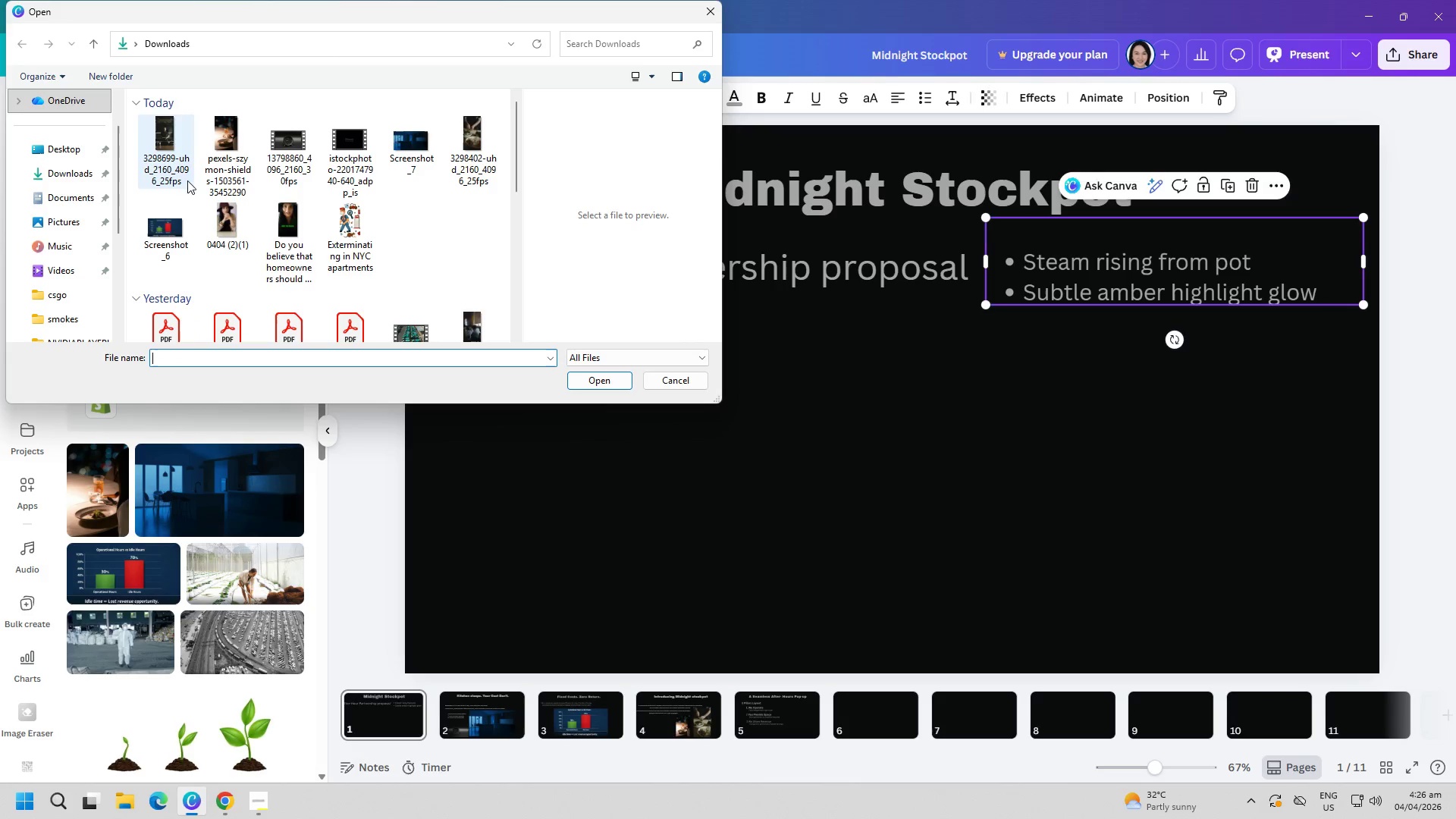 
double_click([164, 149])
 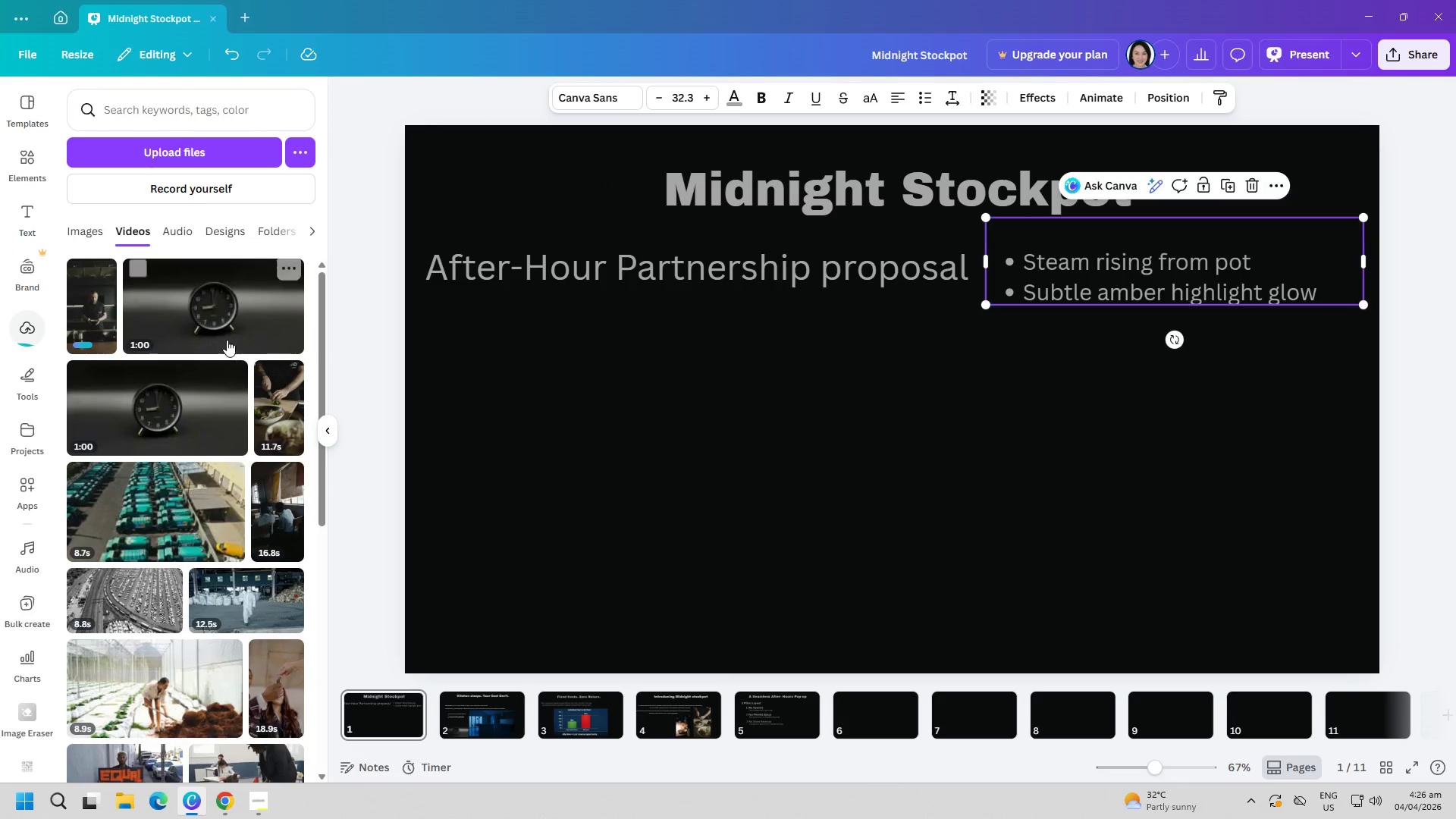 
left_click([97, 294])
 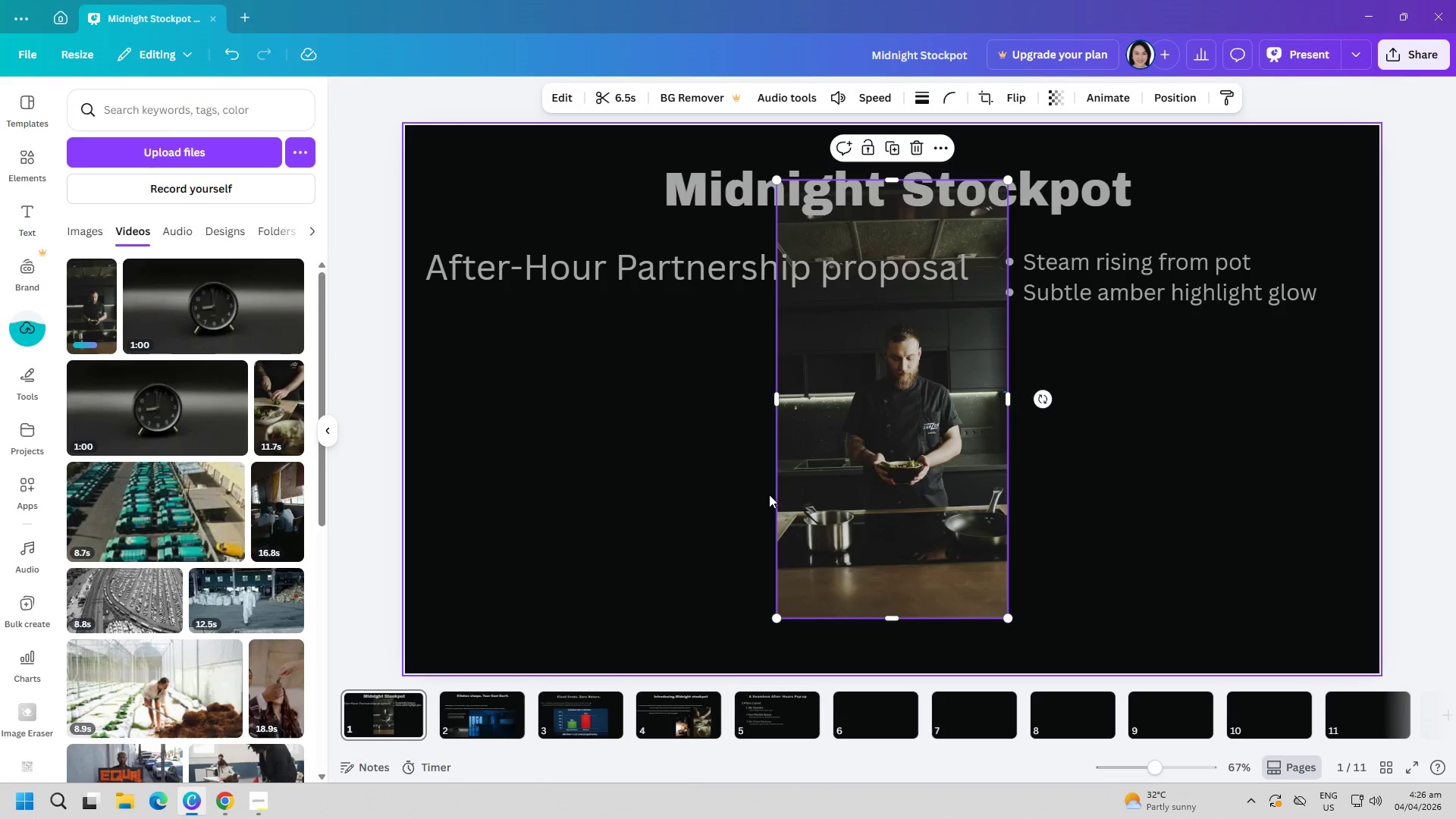 
left_click_drag(start_coordinate=[877, 490], to_coordinate=[800, 529])
 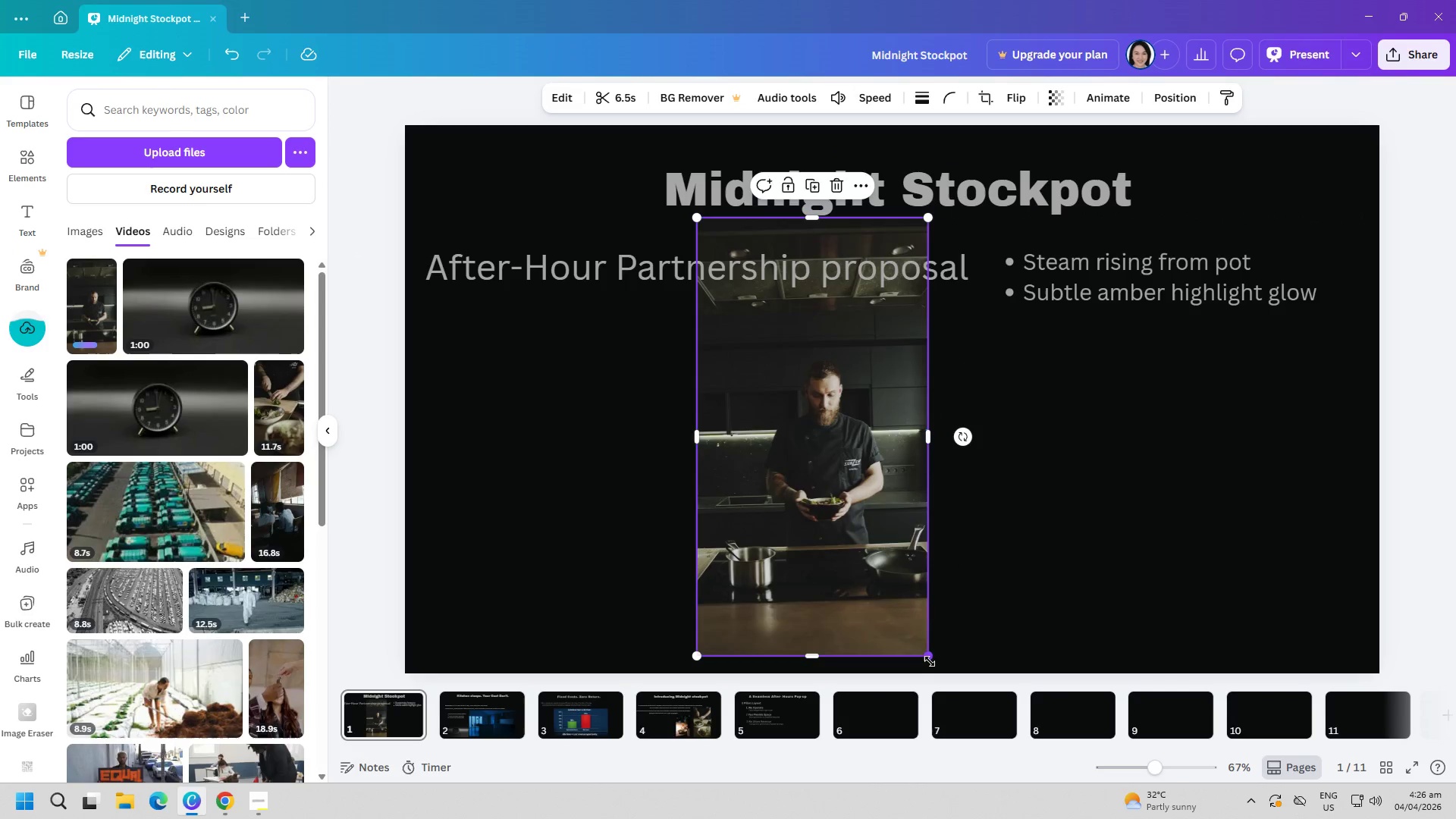 
left_click_drag(start_coordinate=[930, 661], to_coordinate=[887, 602])
 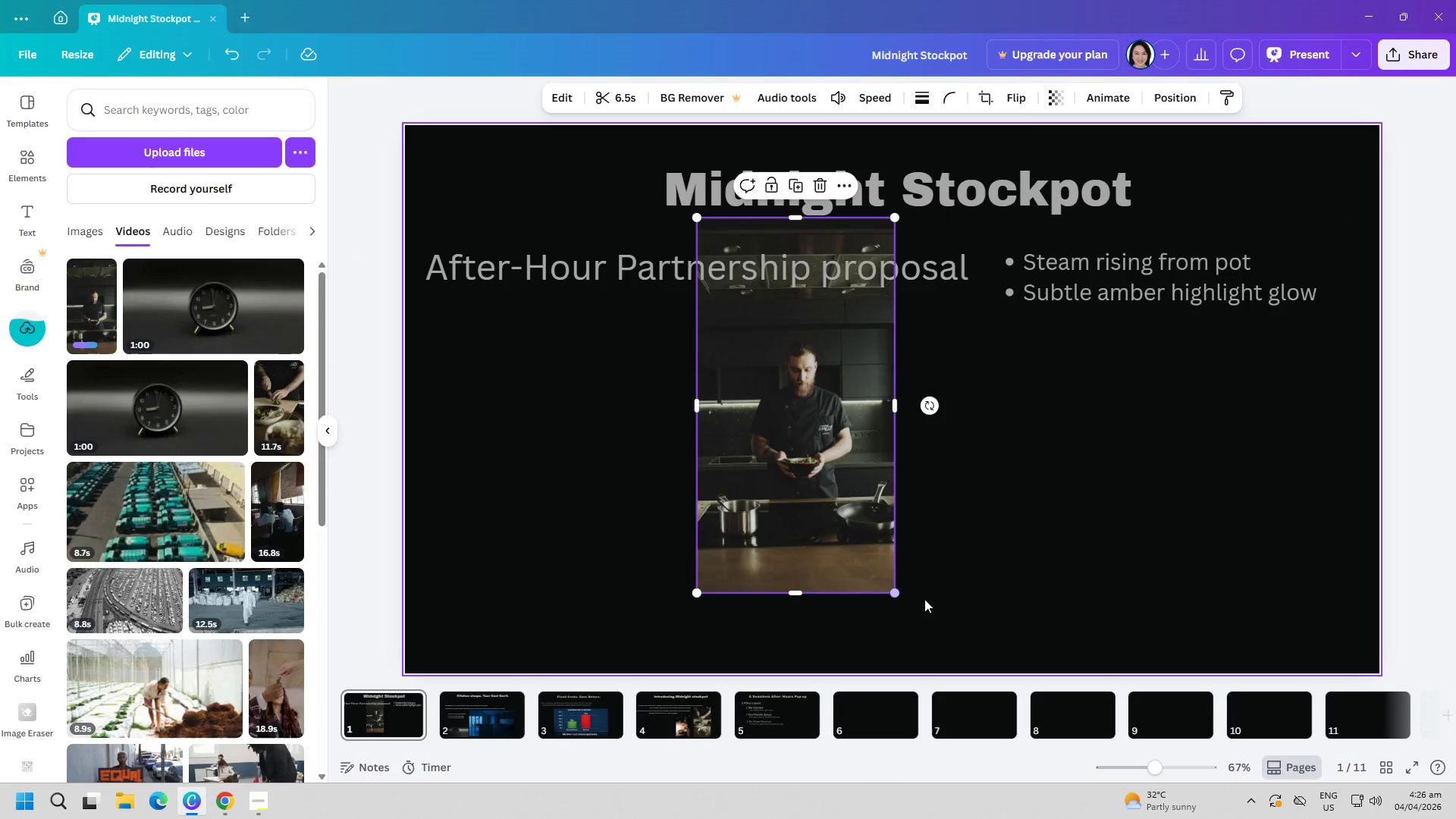 
left_click([943, 597])
 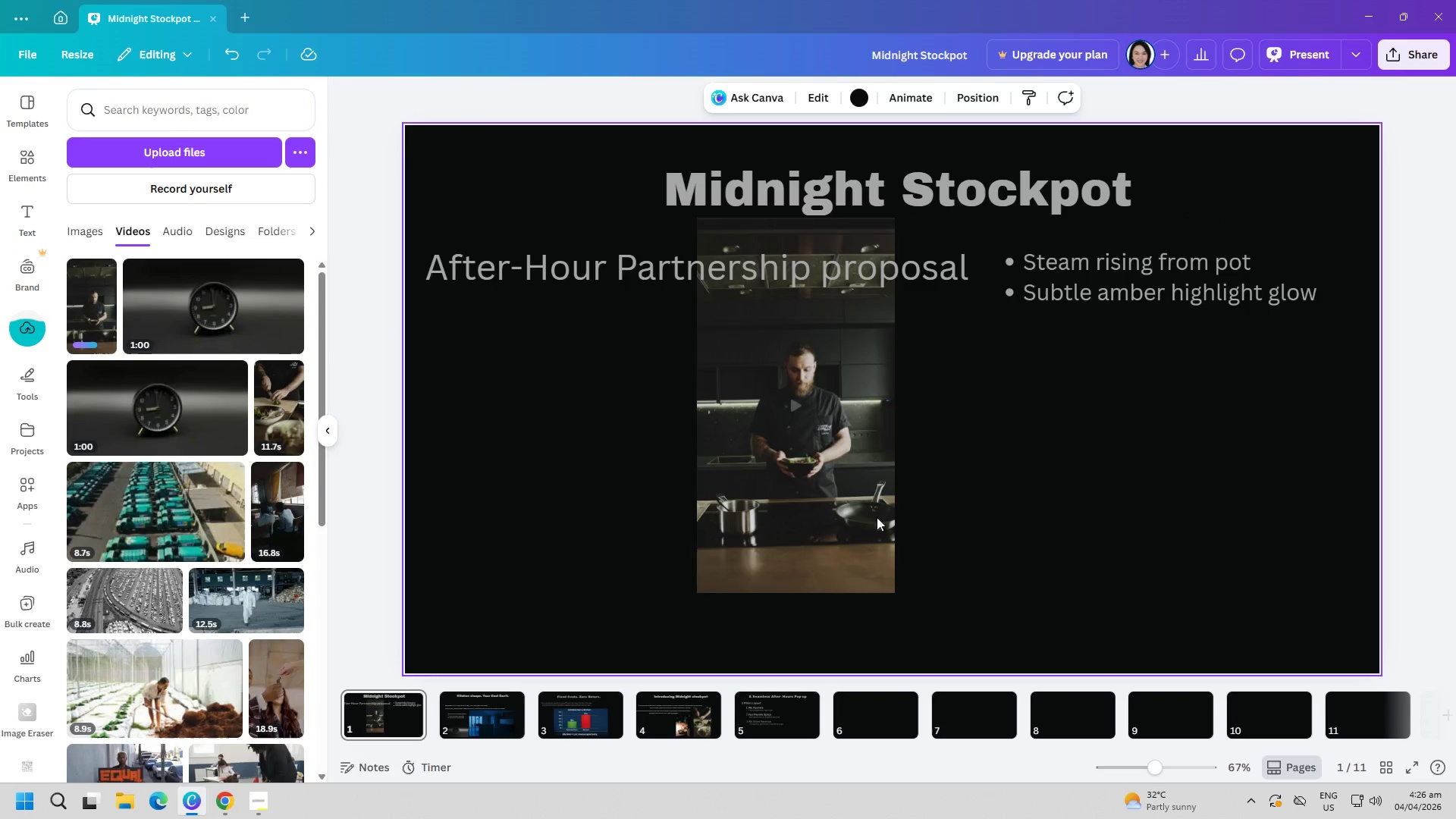 
left_click_drag(start_coordinate=[815, 478], to_coordinate=[726, 535])
 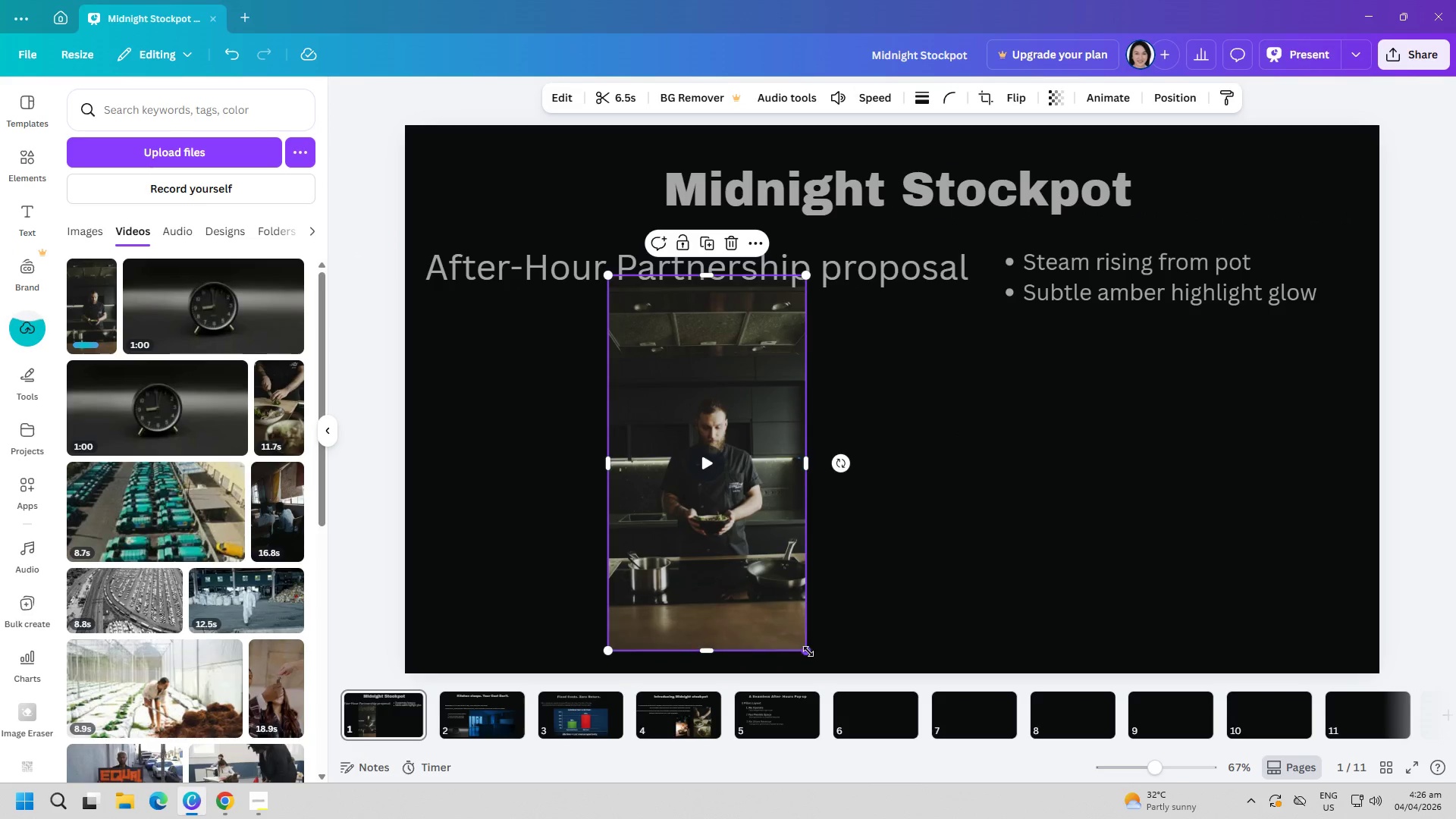 
left_click_drag(start_coordinate=[807, 653], to_coordinate=[771, 582])
 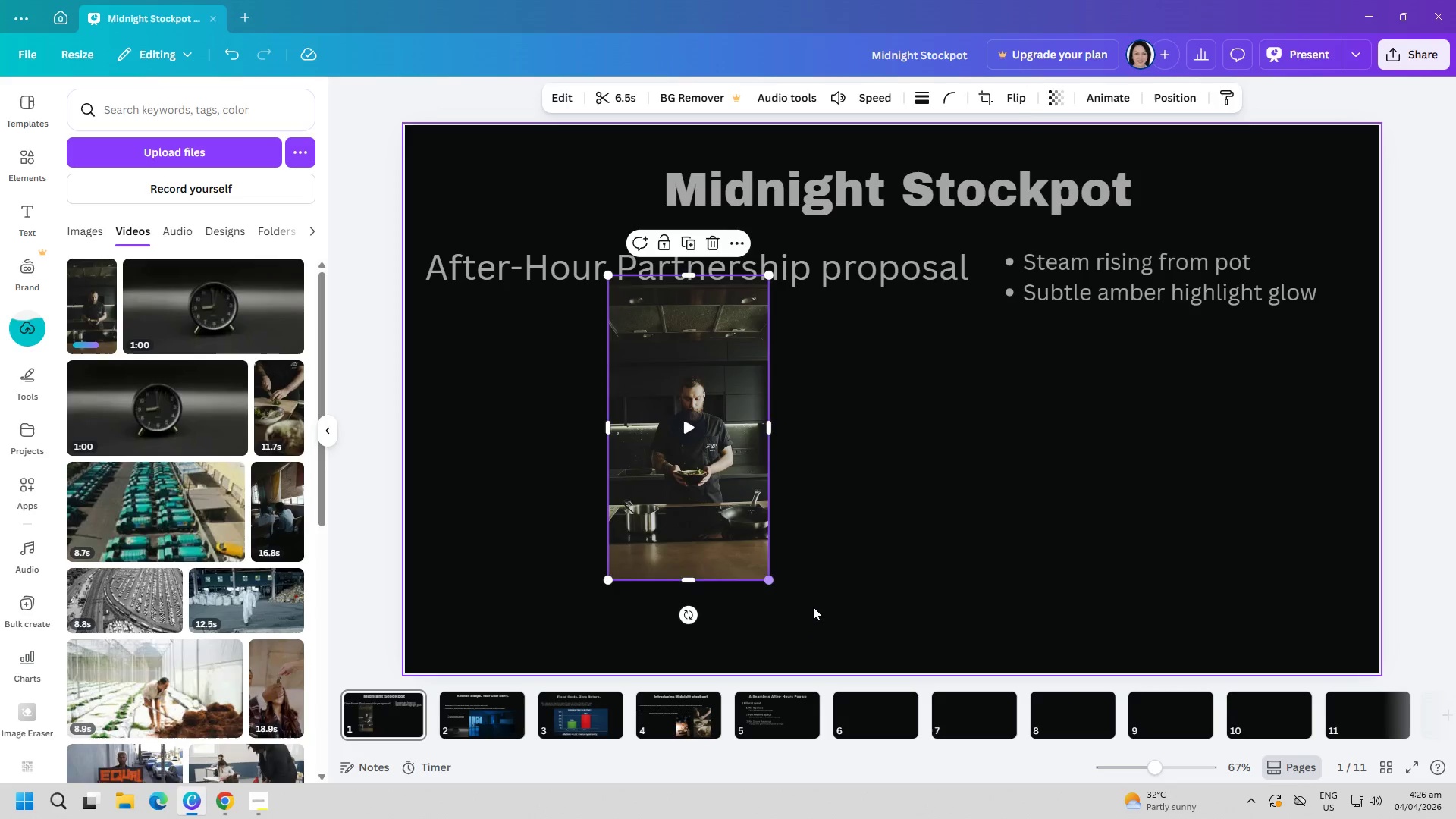 
left_click([818, 608])
 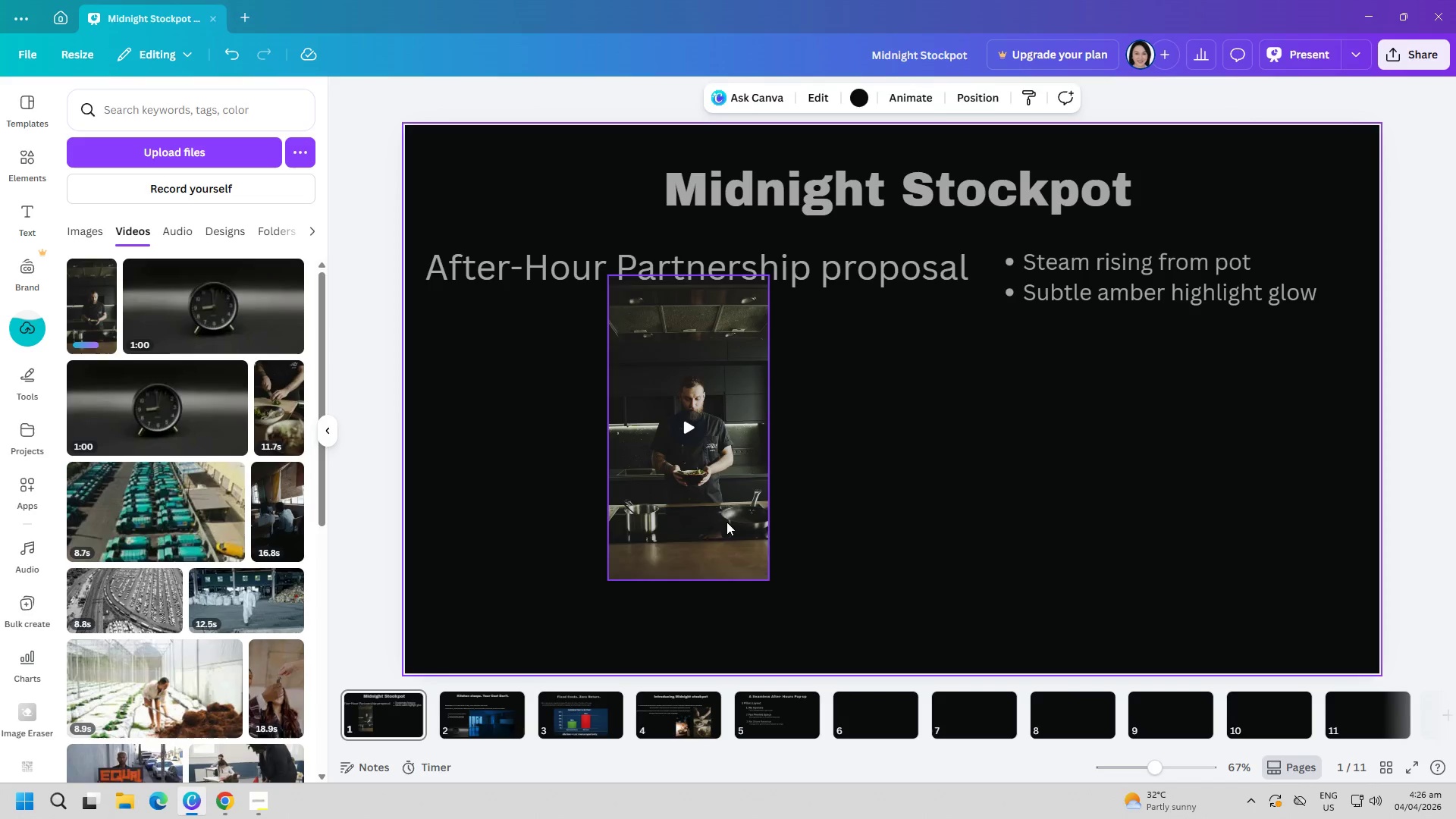 
left_click_drag(start_coordinate=[726, 522], to_coordinate=[601, 563])
 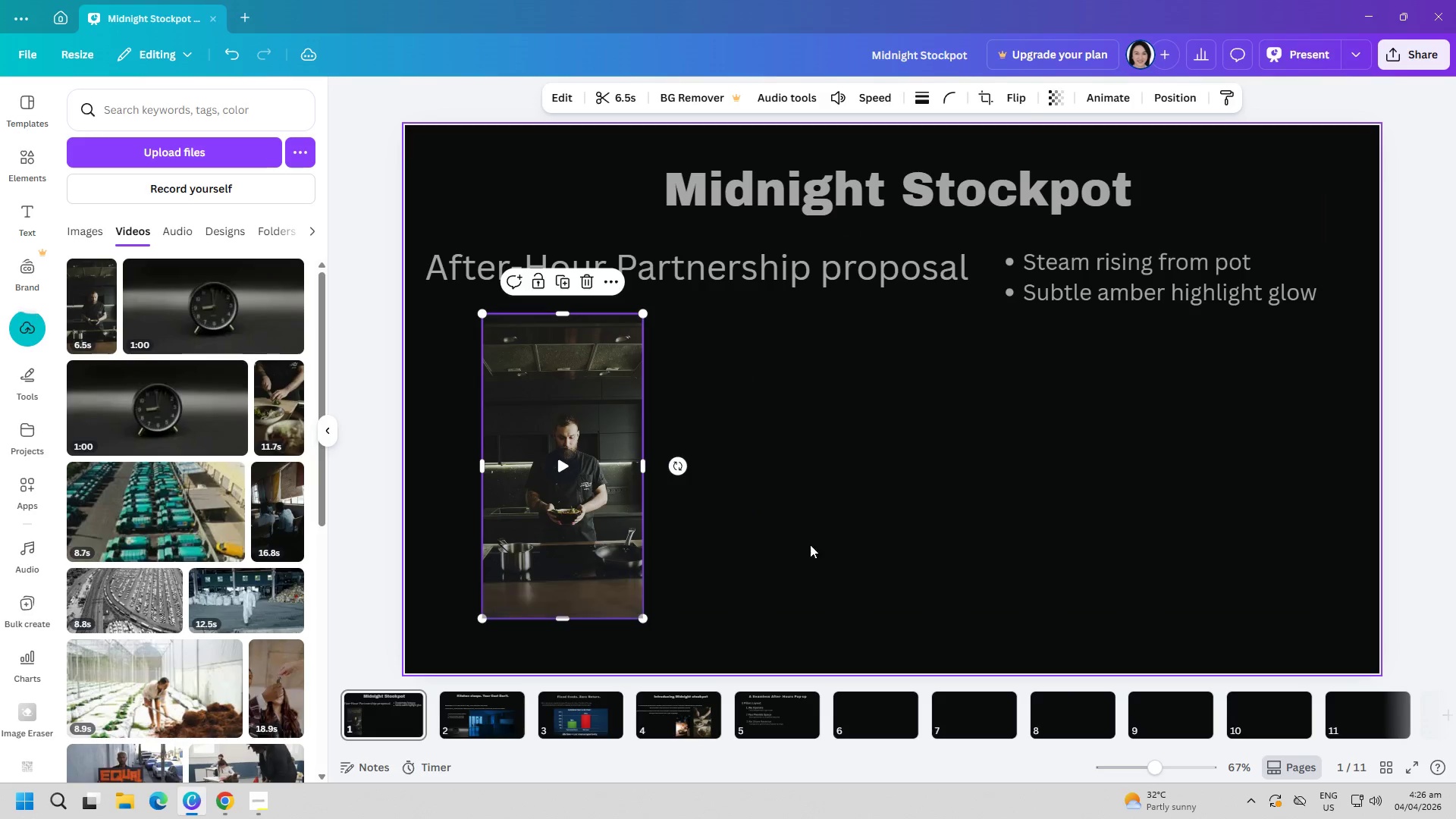 
left_click([810, 544])
 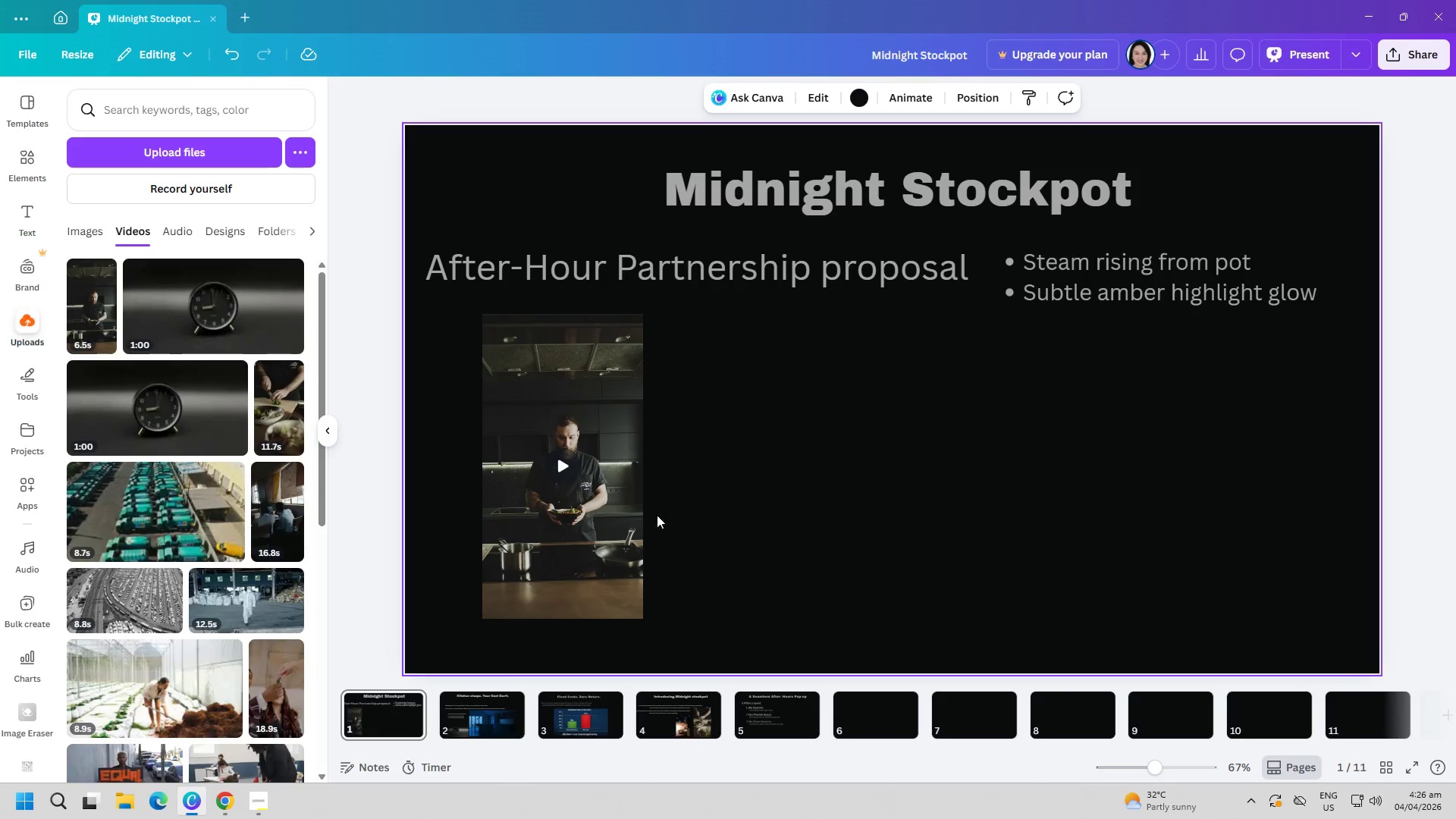 
left_click([561, 464])
 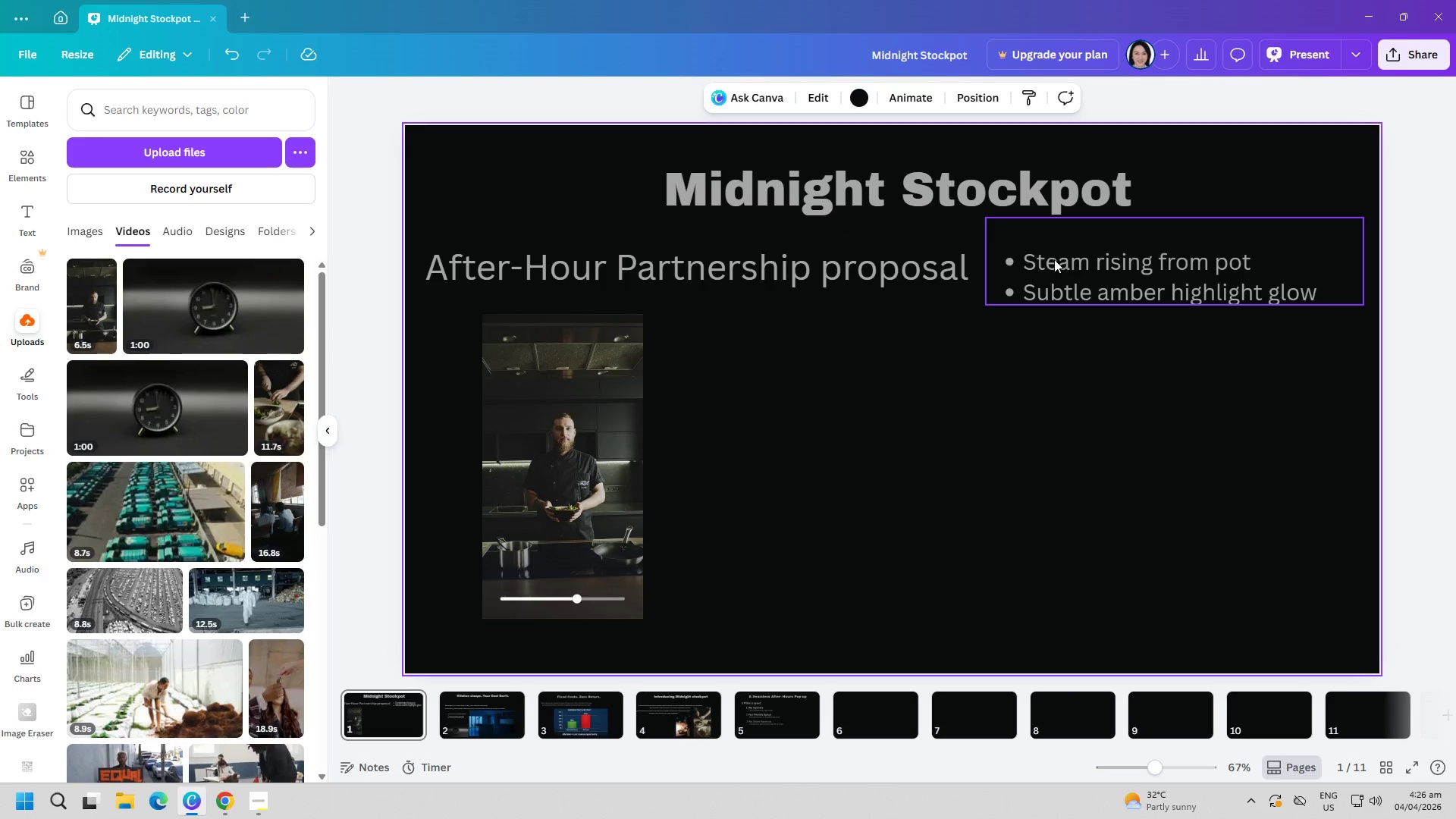 
left_click_drag(start_coordinate=[1029, 256], to_coordinate=[1063, 265])
 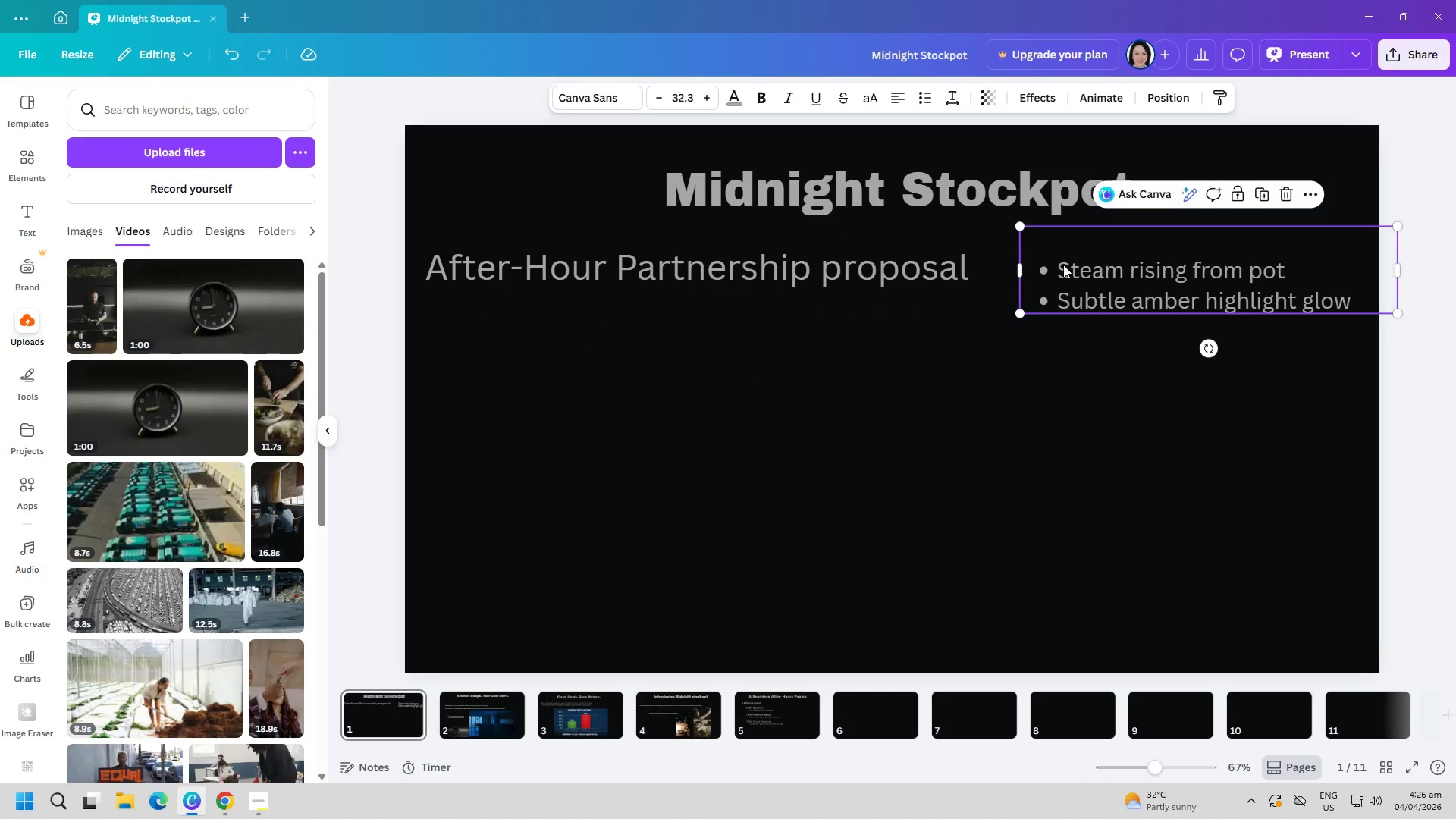 
left_click([1063, 265])
 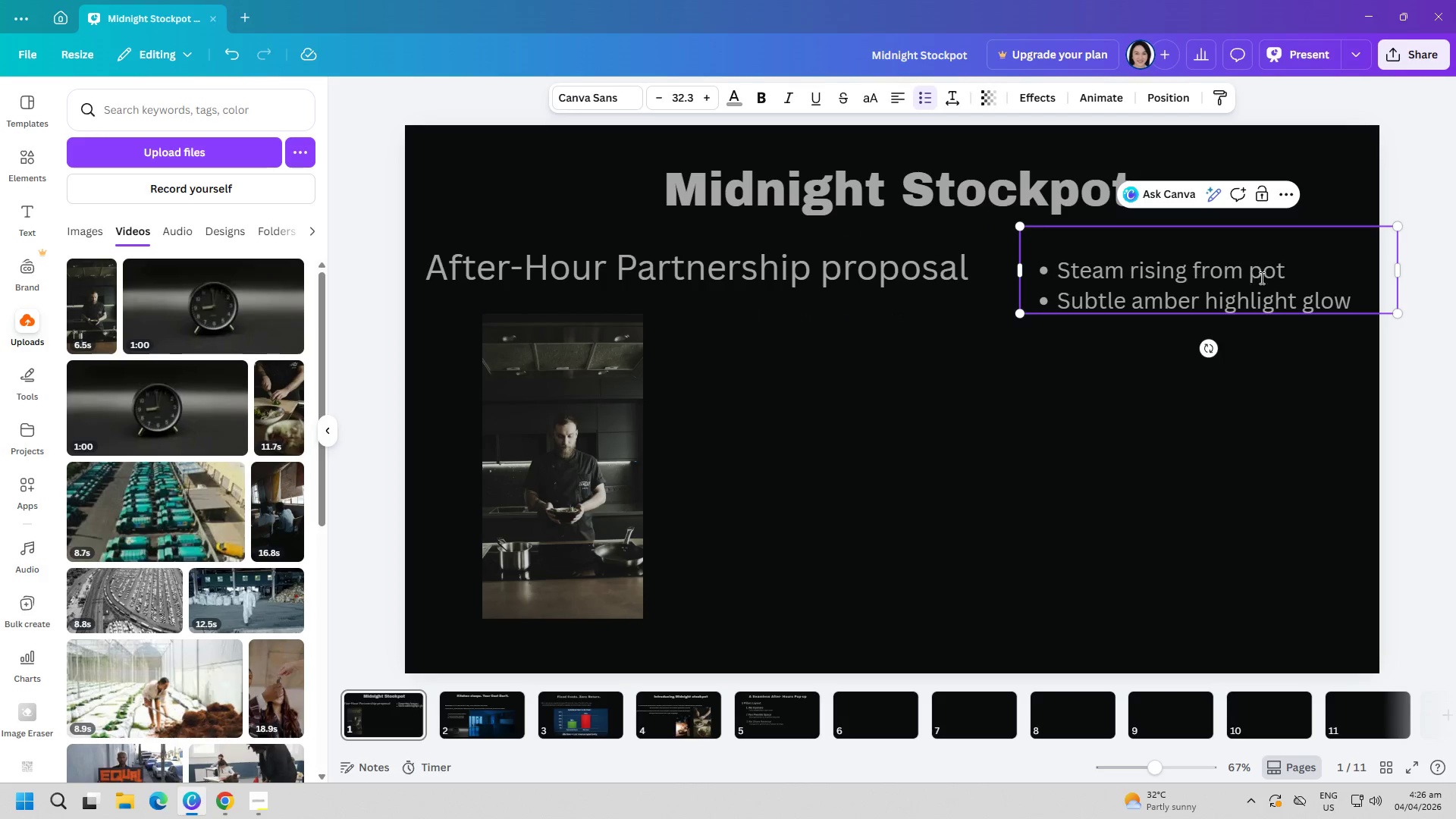 
left_click_drag(start_coordinate=[1296, 265], to_coordinate=[1061, 265])
 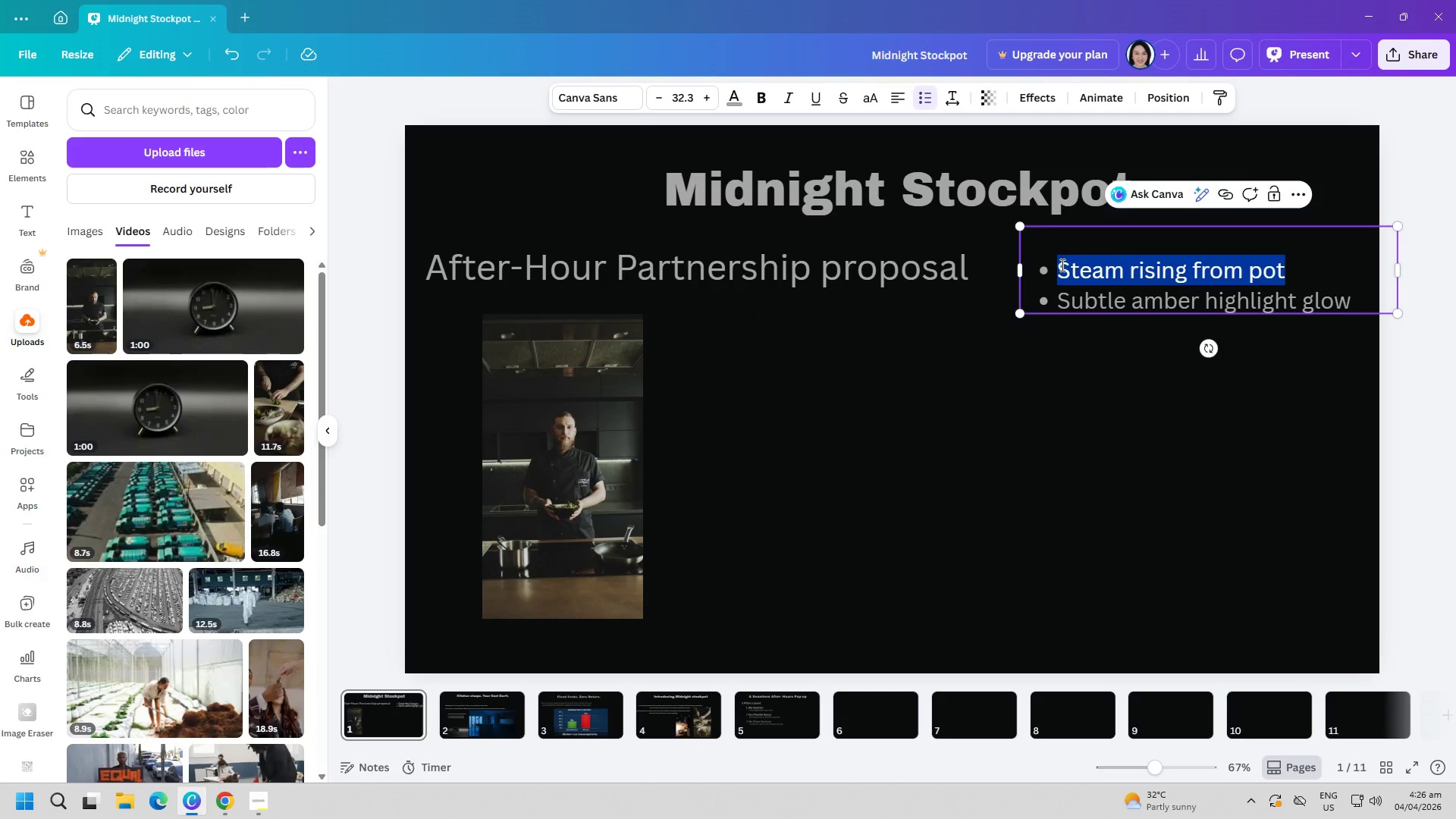 
key(Control+C)
 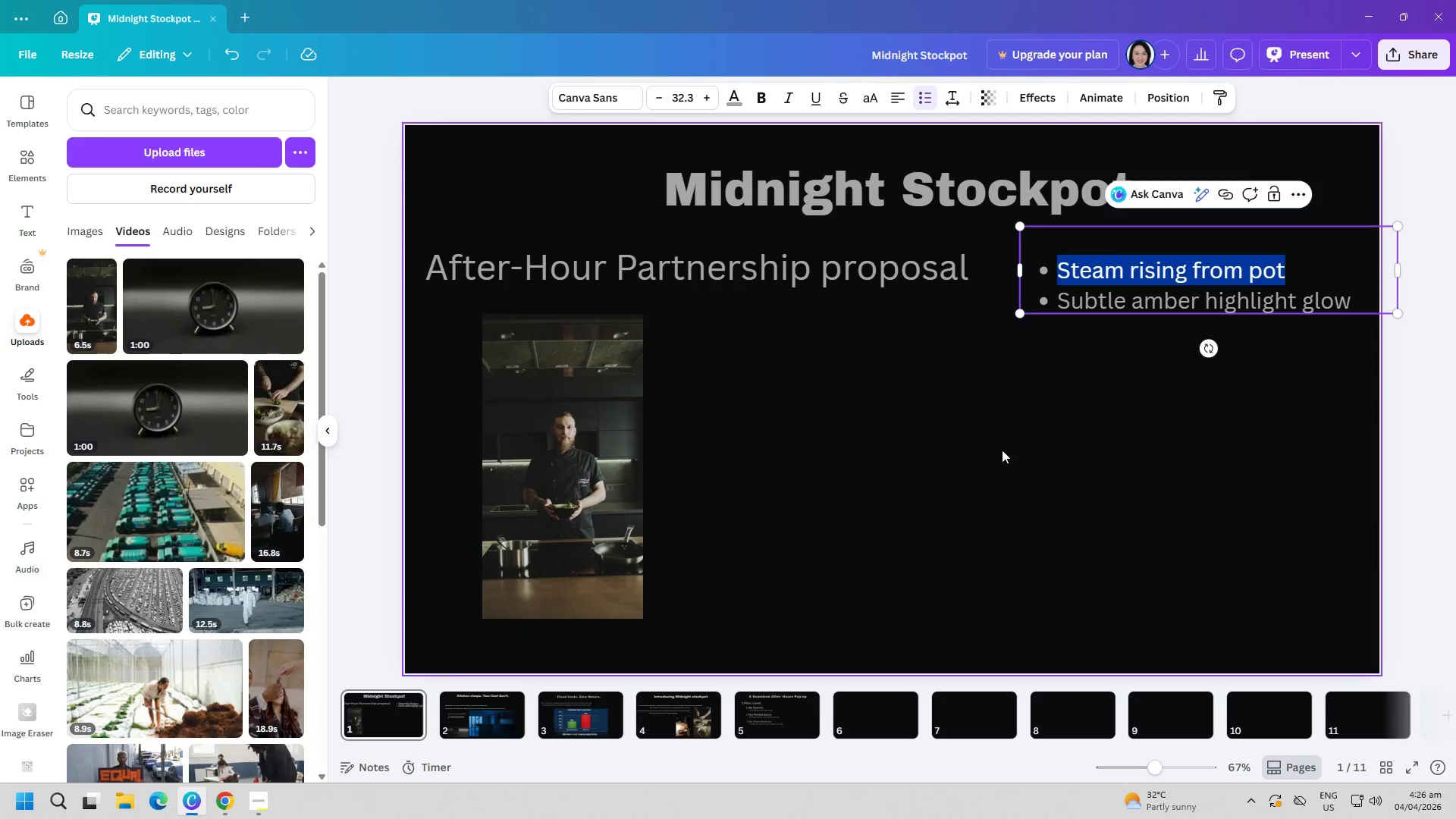 
key(Control+C)
 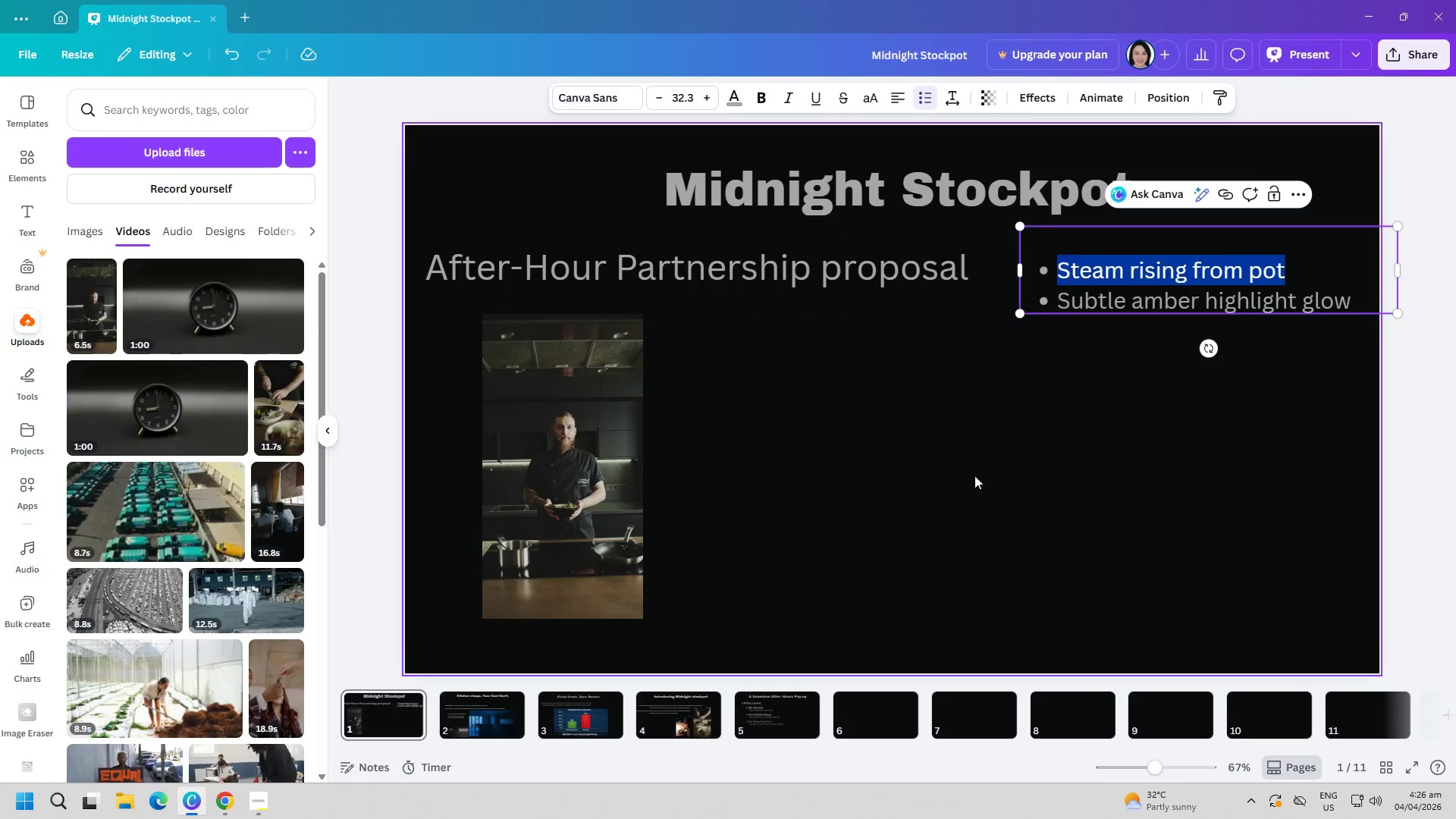 
left_click([974, 475])
 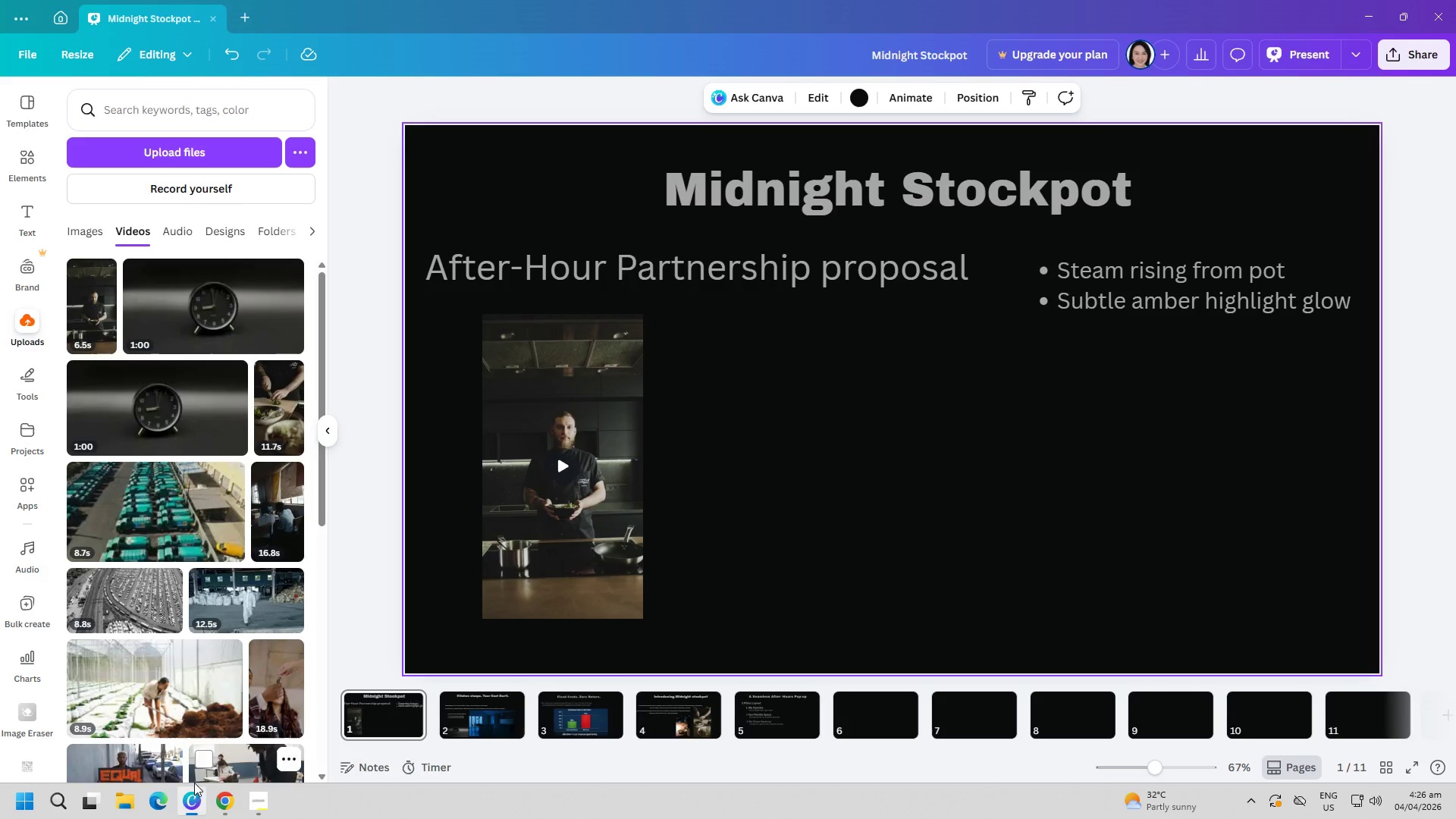 
left_click([228, 818])
 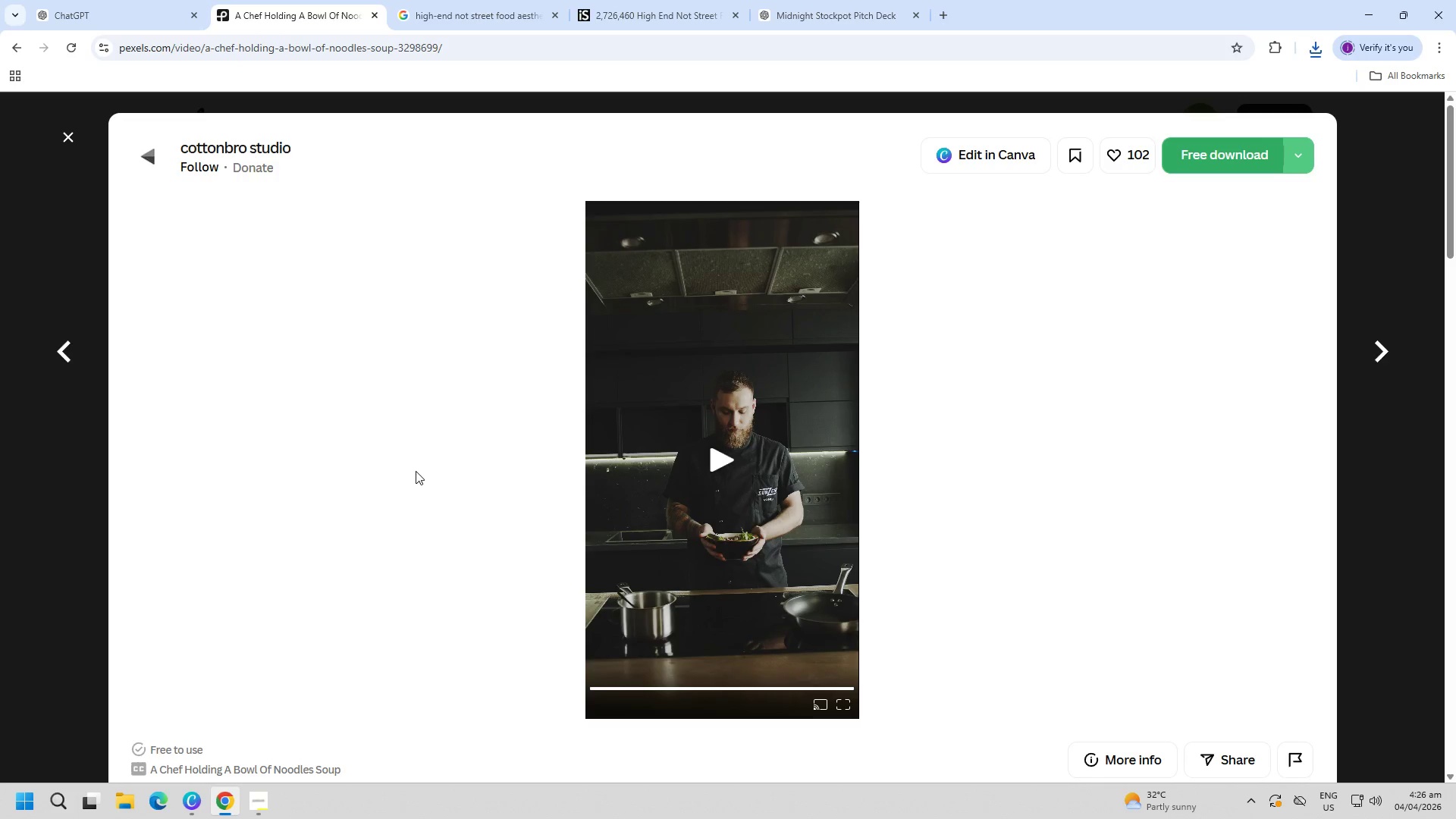 
key(Escape)
 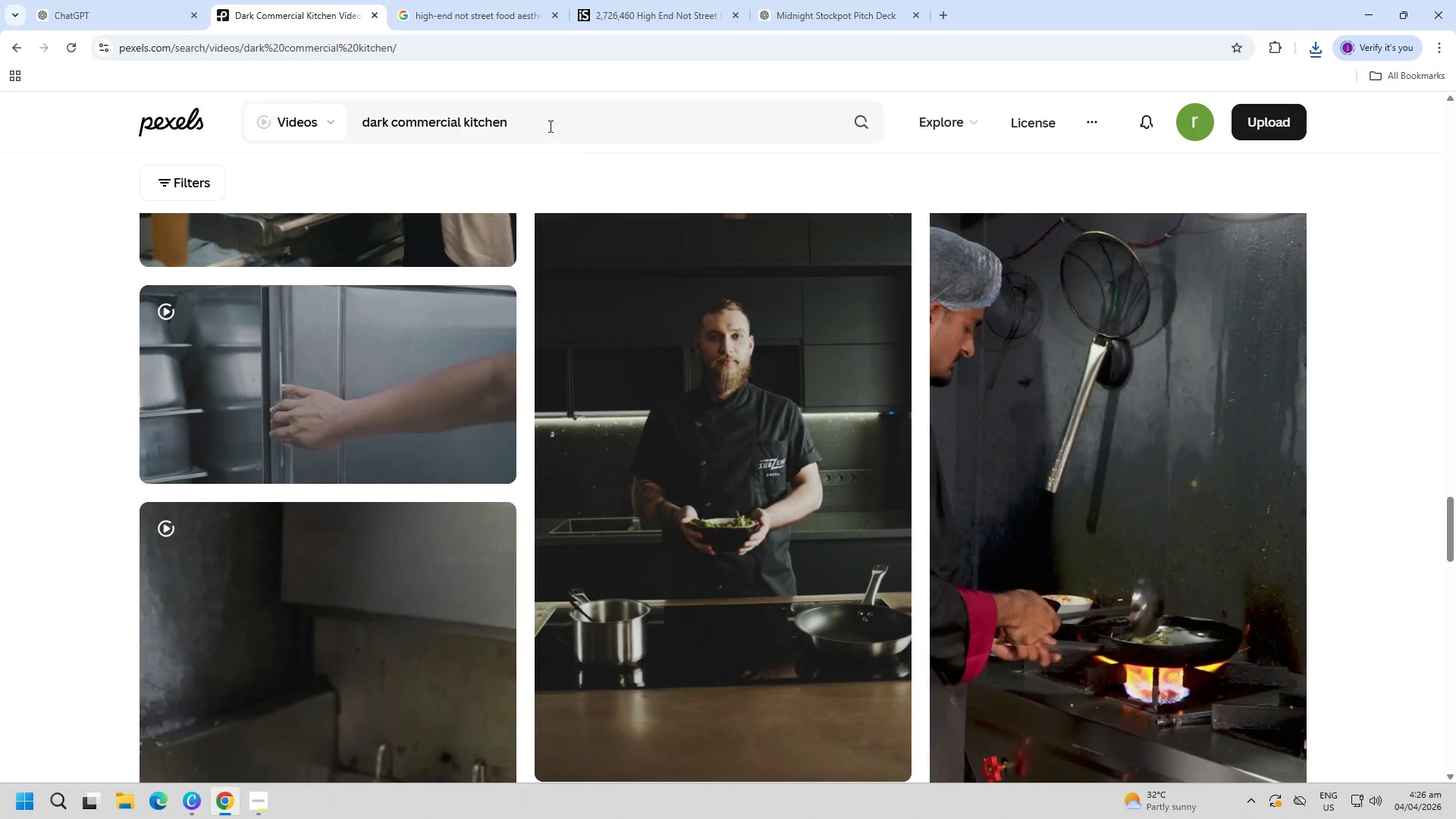 
double_click([549, 124])
 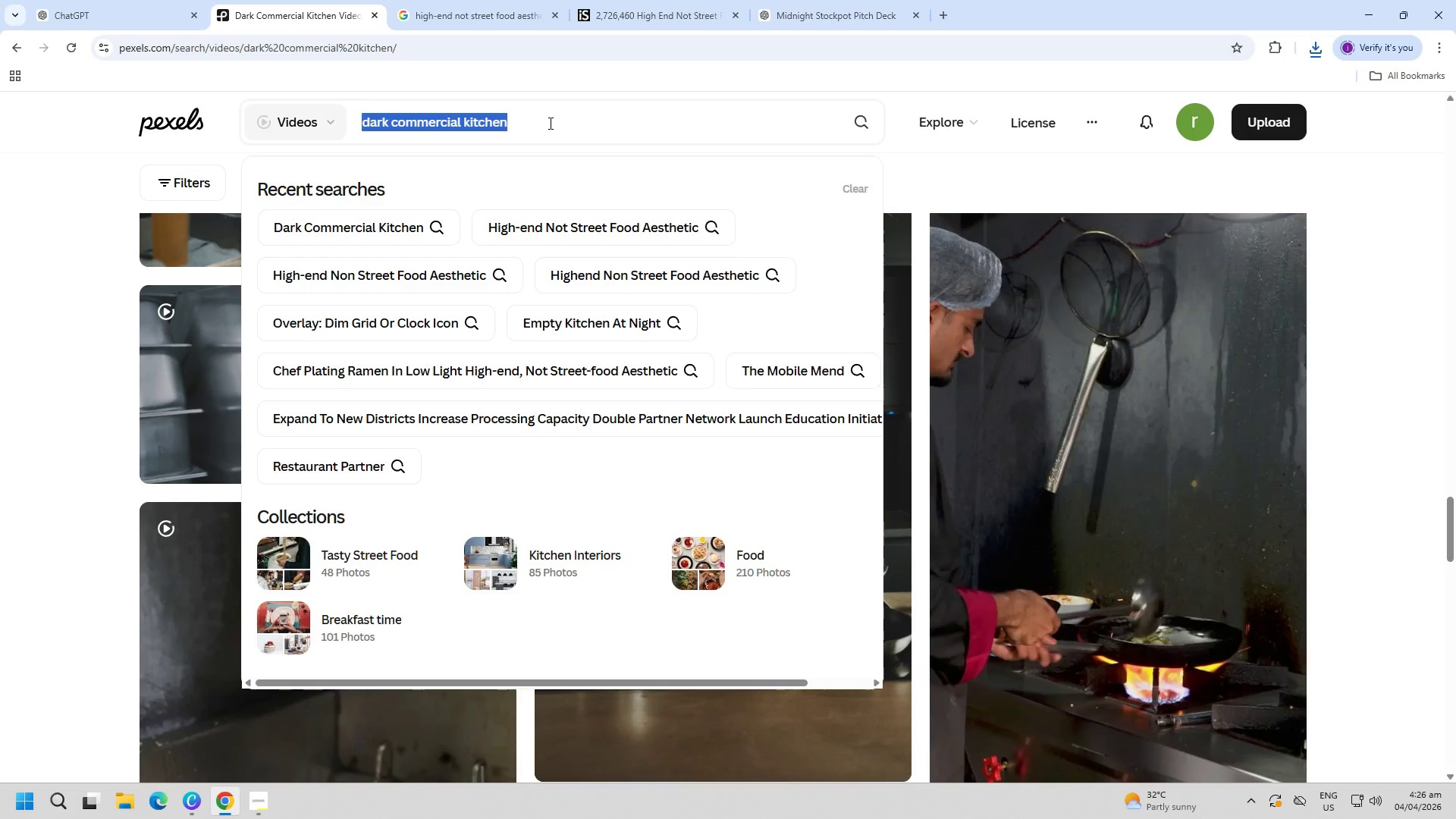 
key(Control+ControlLeft)
 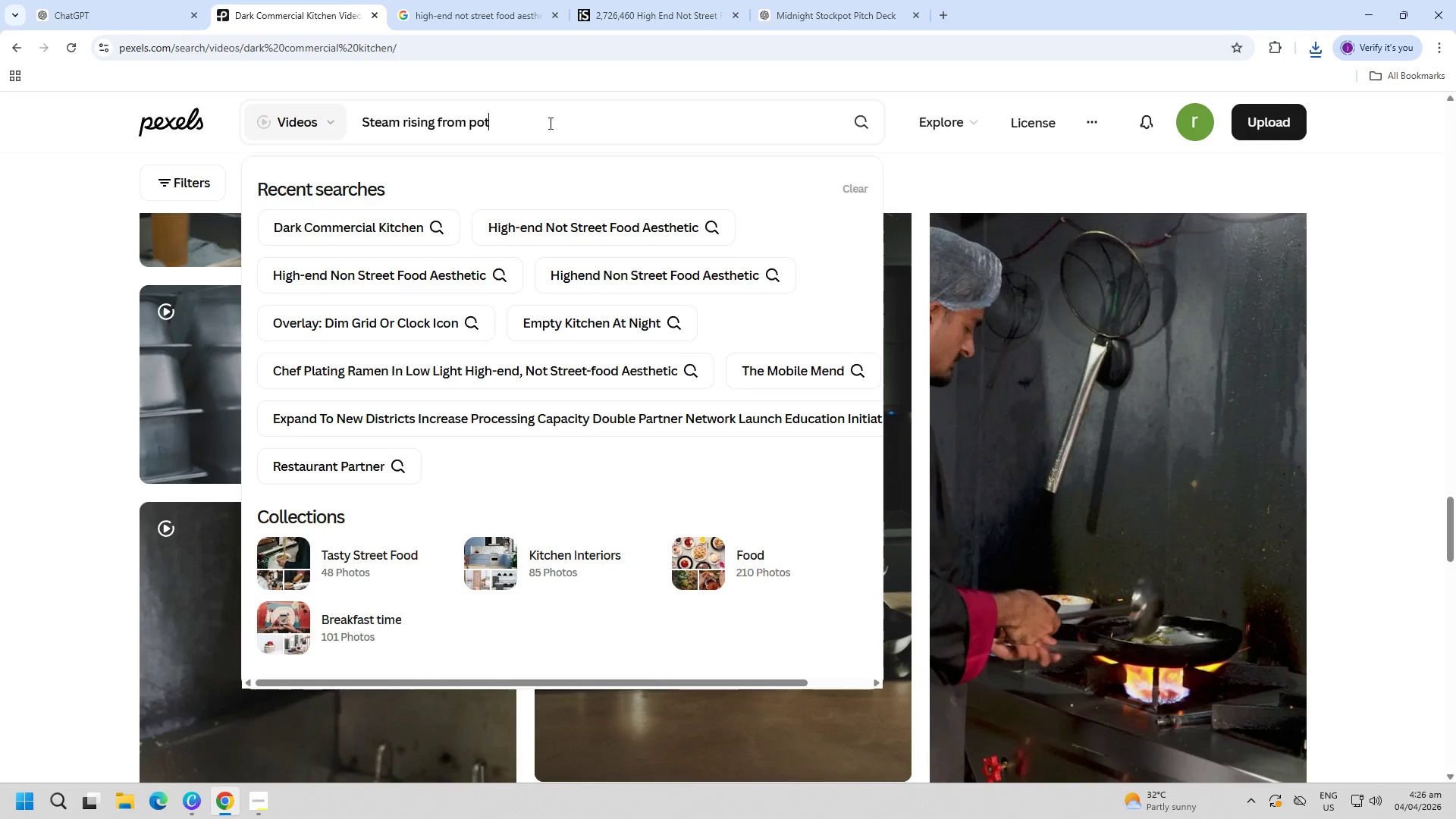 
key(Control+V)
 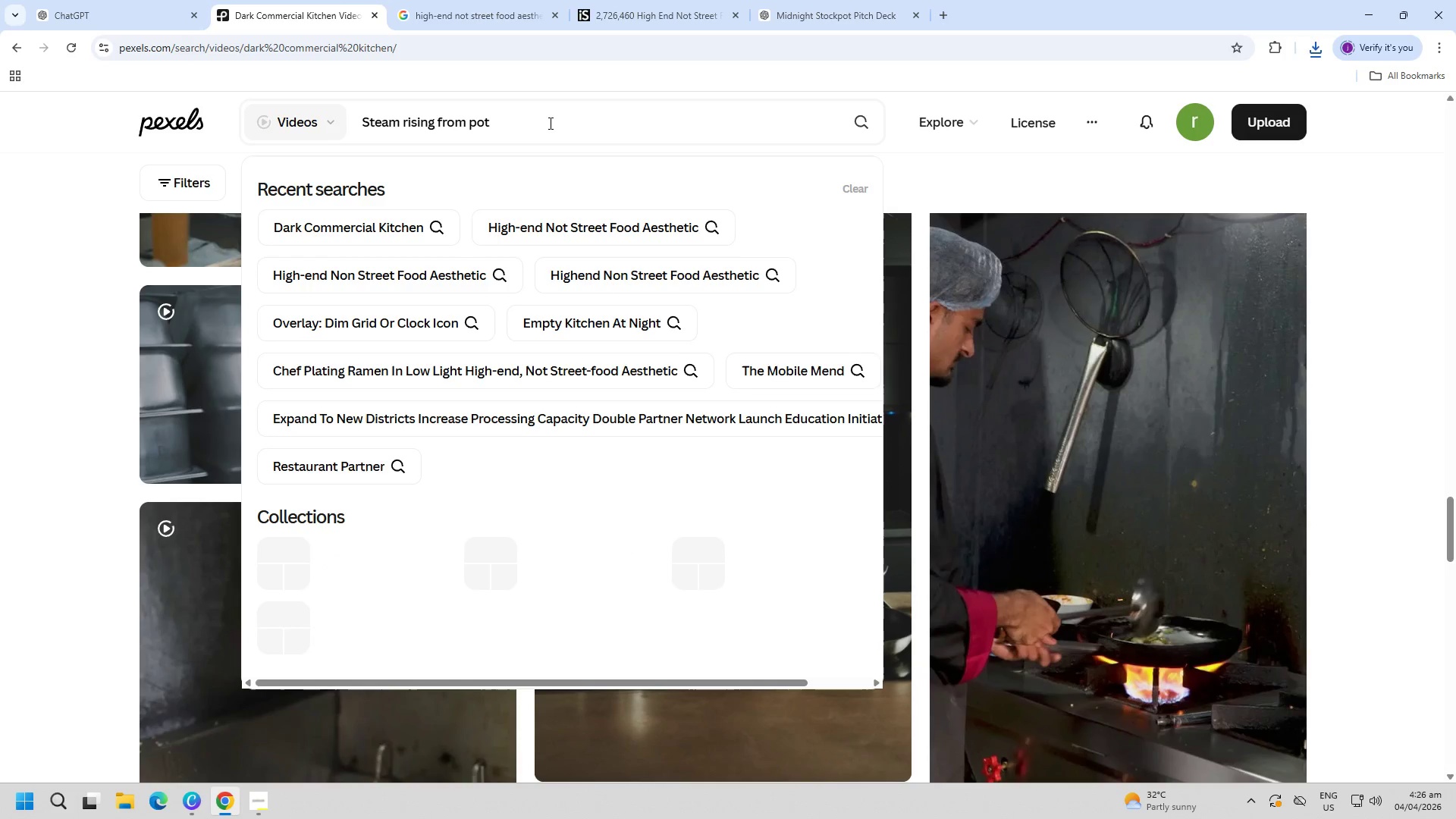 
key(Enter)
 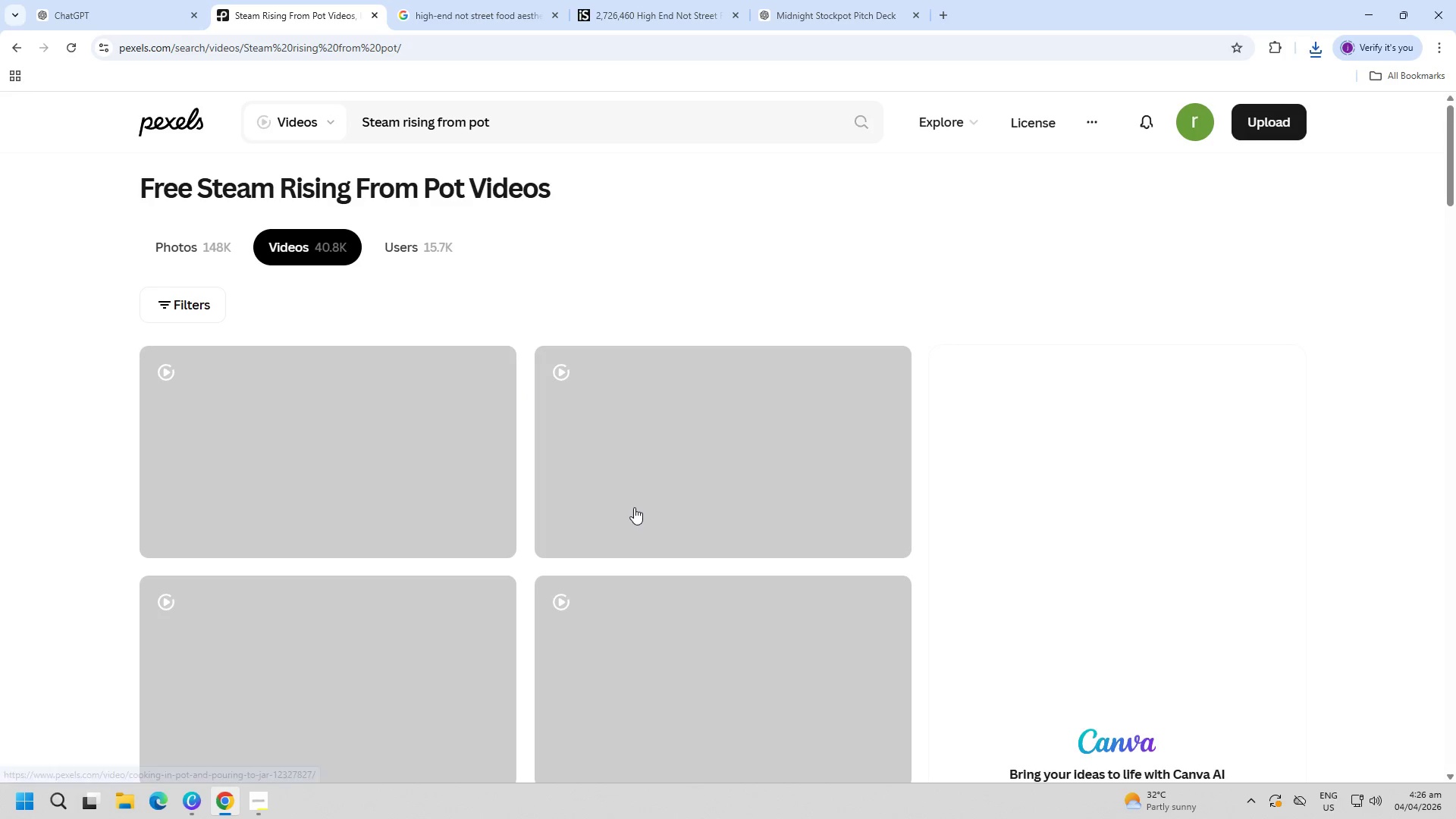 
scroll: coordinate [15, 493], scroll_direction: down, amount: 3.0
 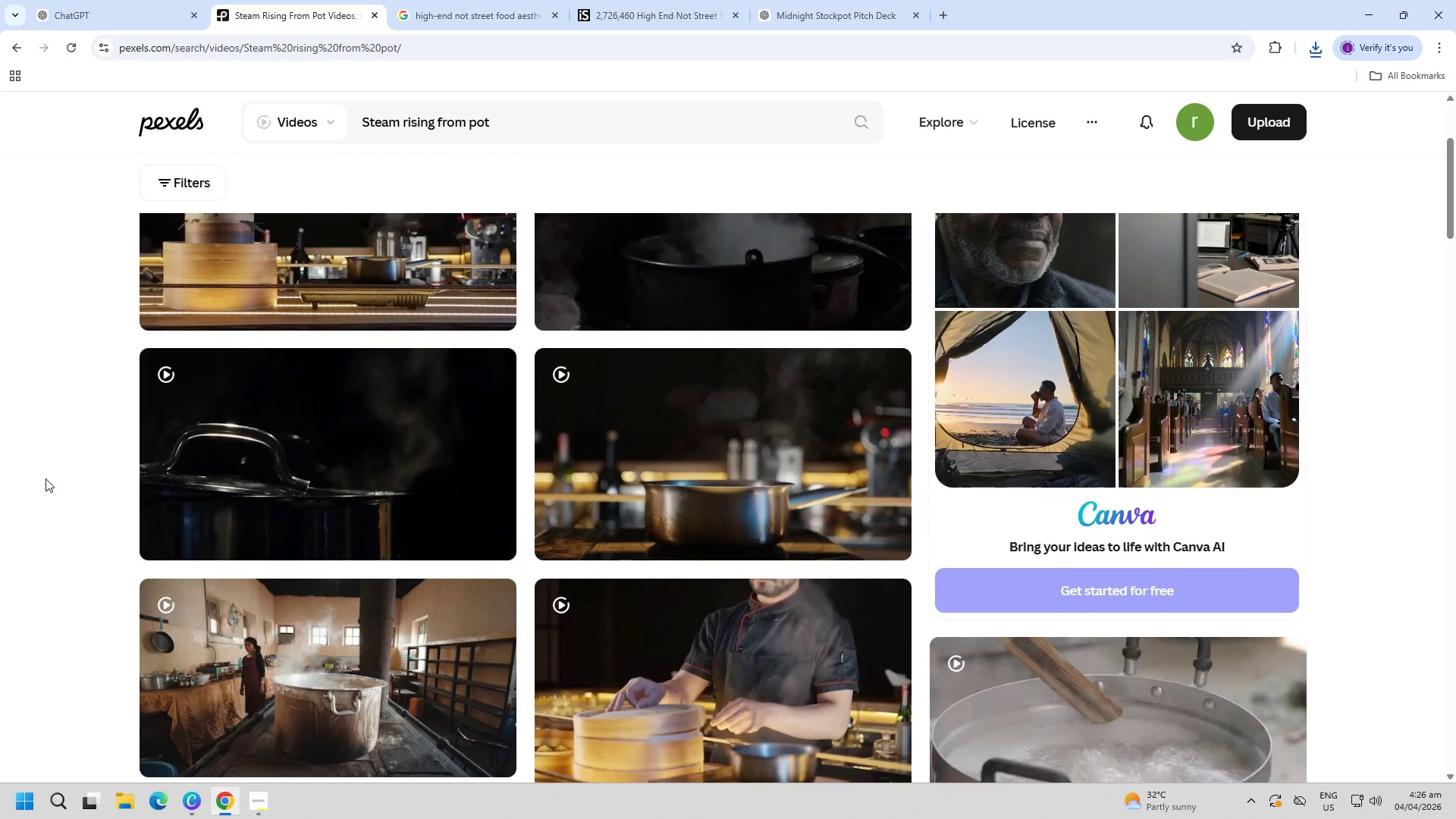 
scroll: coordinate [51, 484], scroll_direction: up, amount: 3.0
 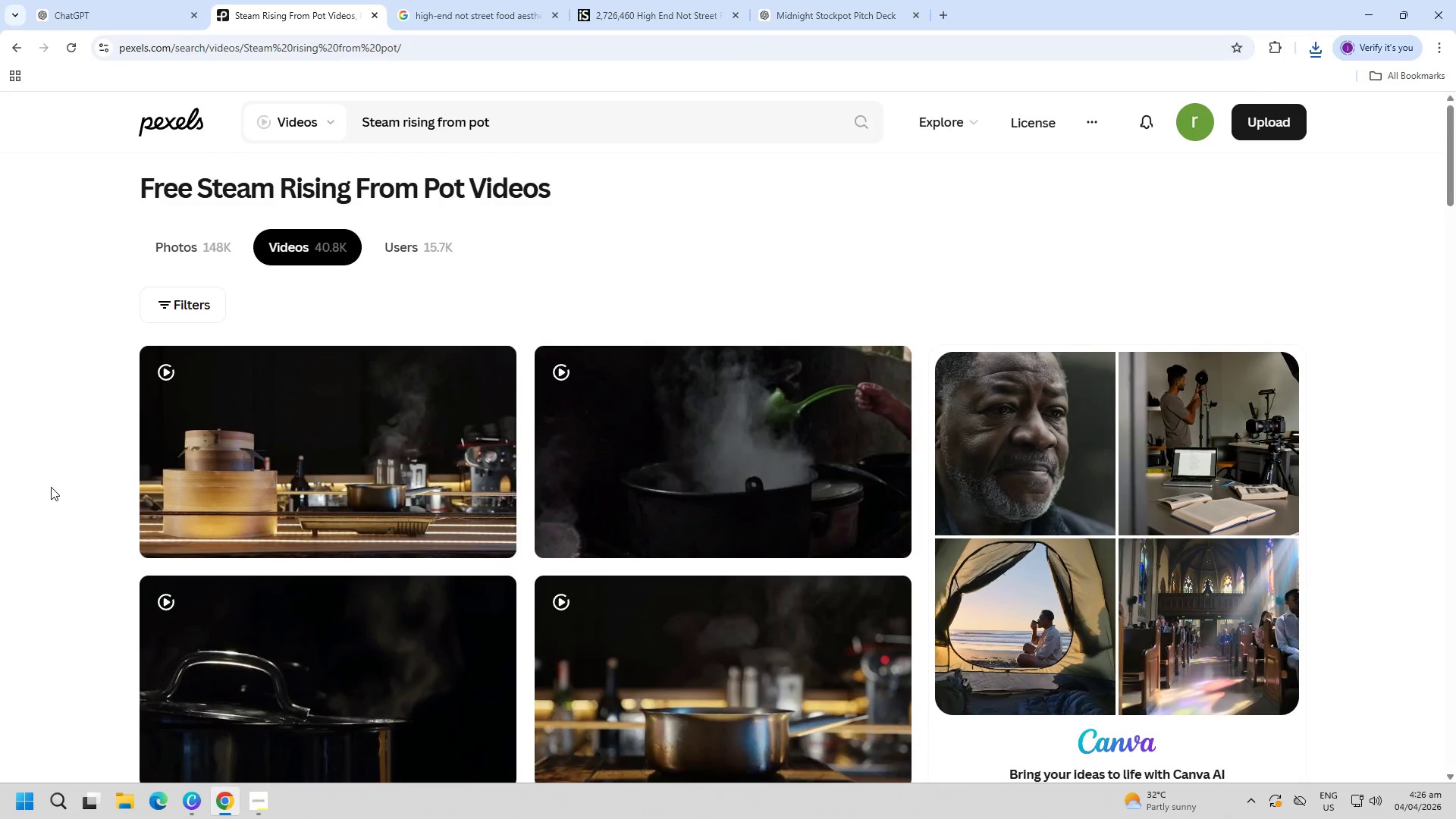 
scroll: coordinate [52, 487], scroll_direction: down, amount: 10.0
 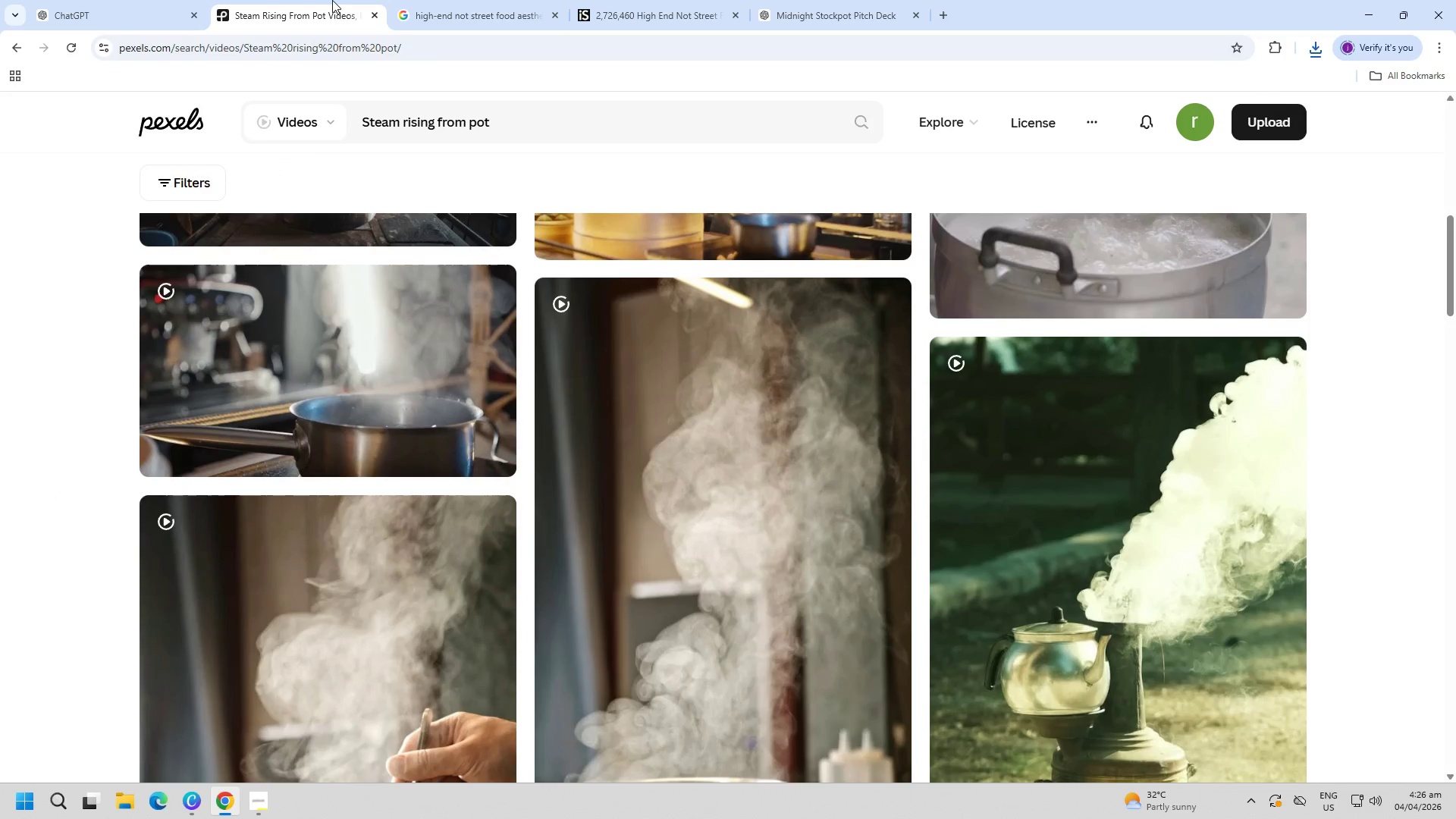 
left_click([407, 0])
 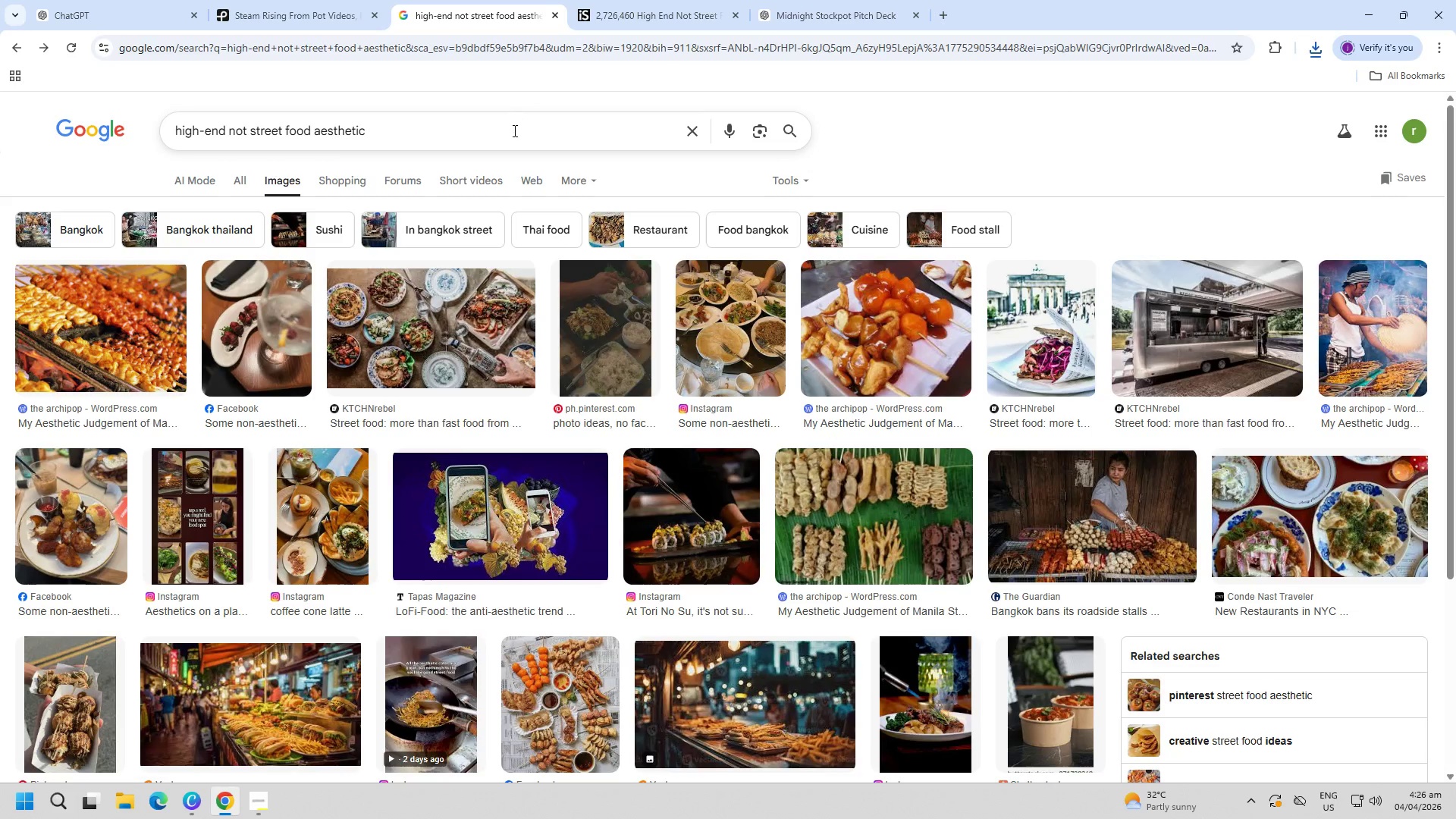 
double_click([513, 132])
 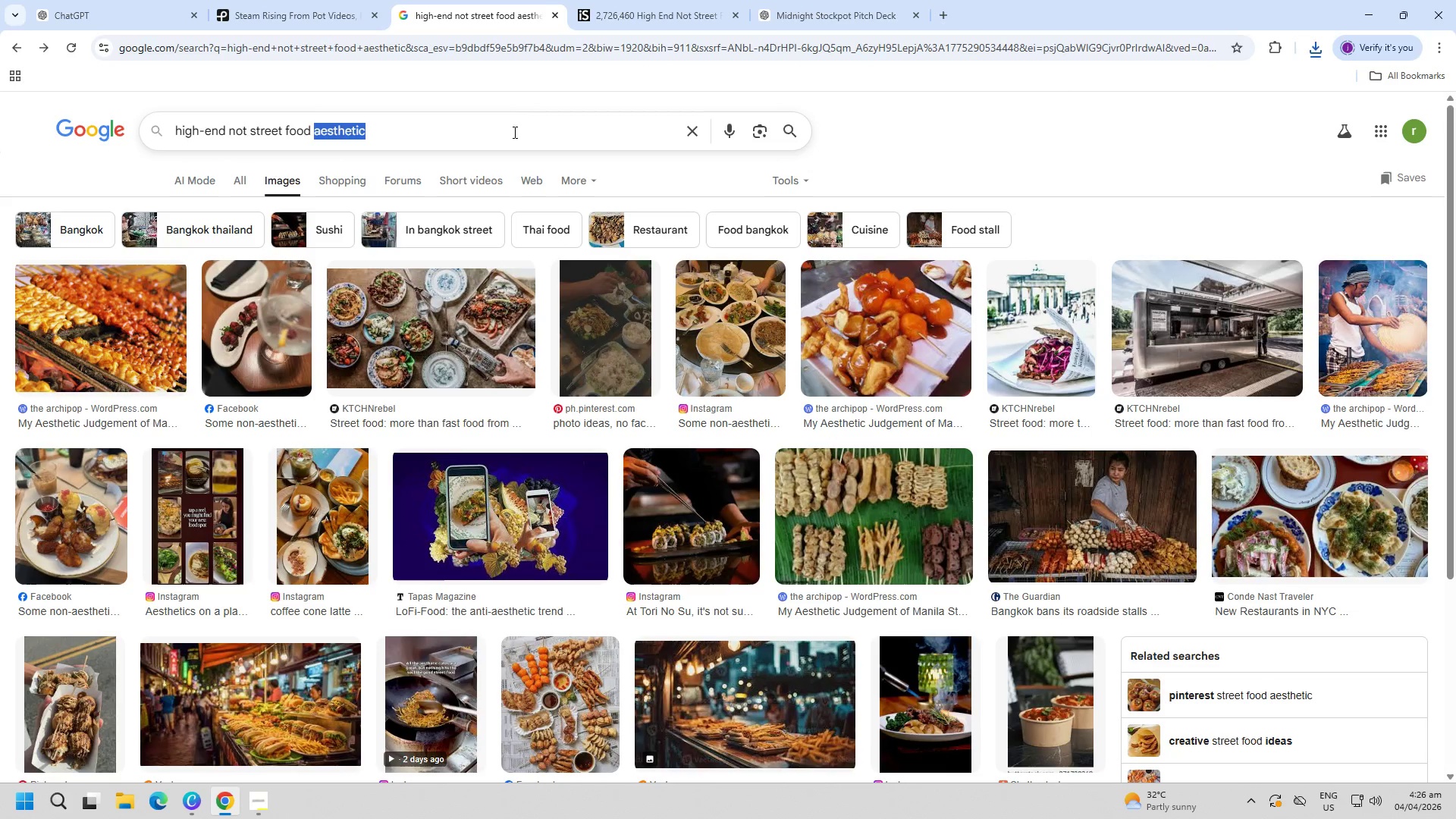 
triple_click([513, 132])
 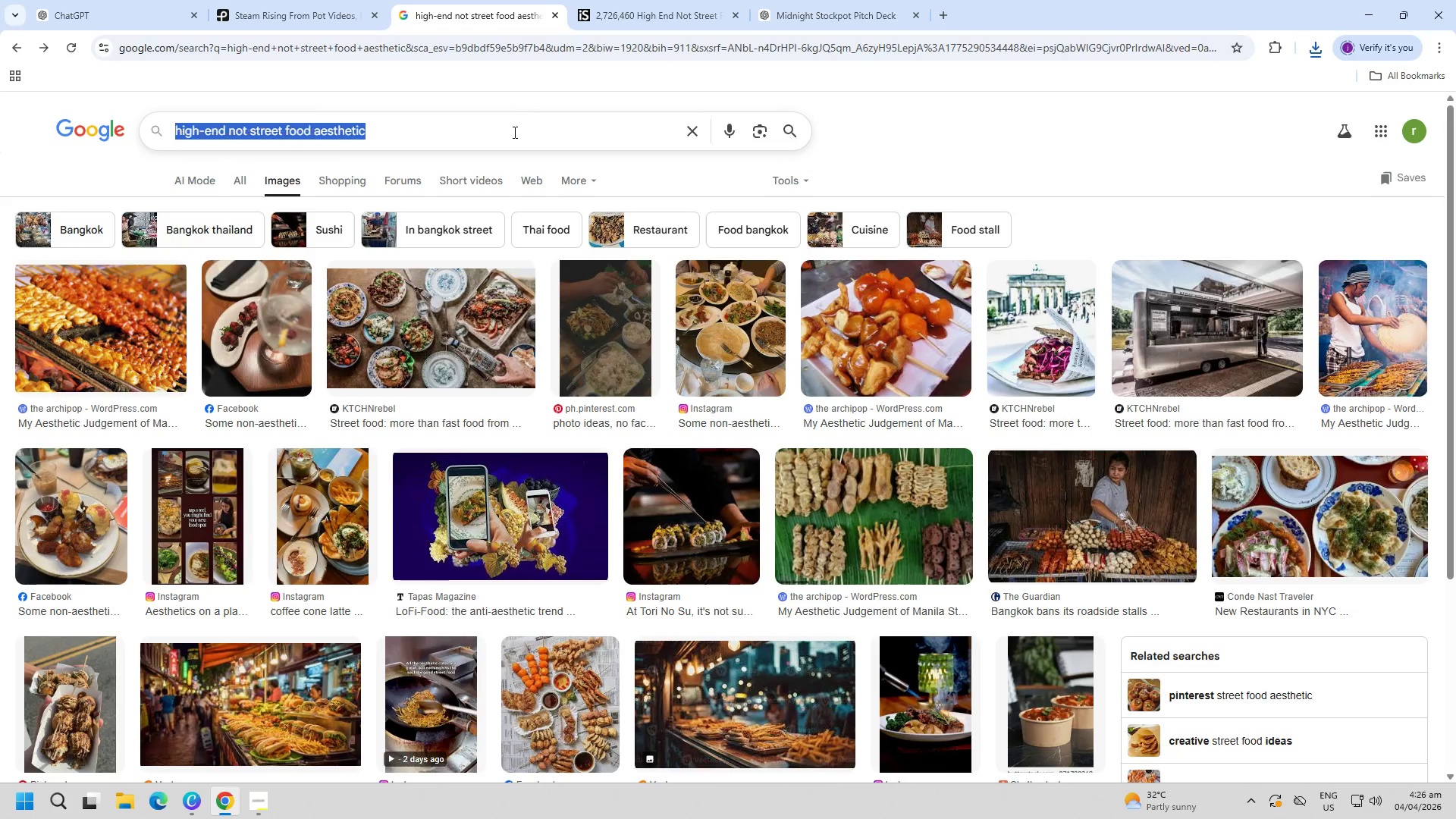 
key(Control+ControlLeft)
 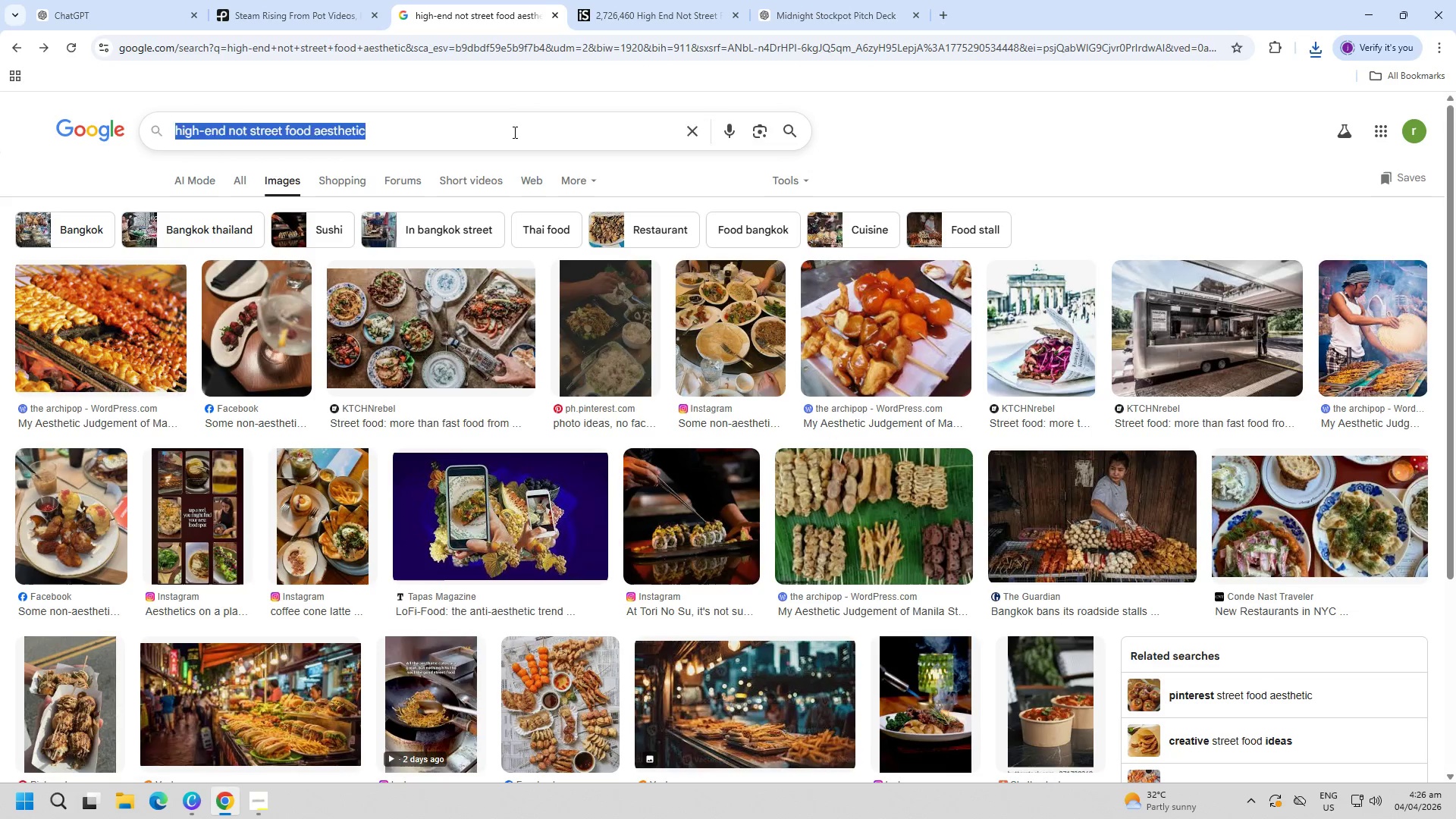 
key(Control+V)
 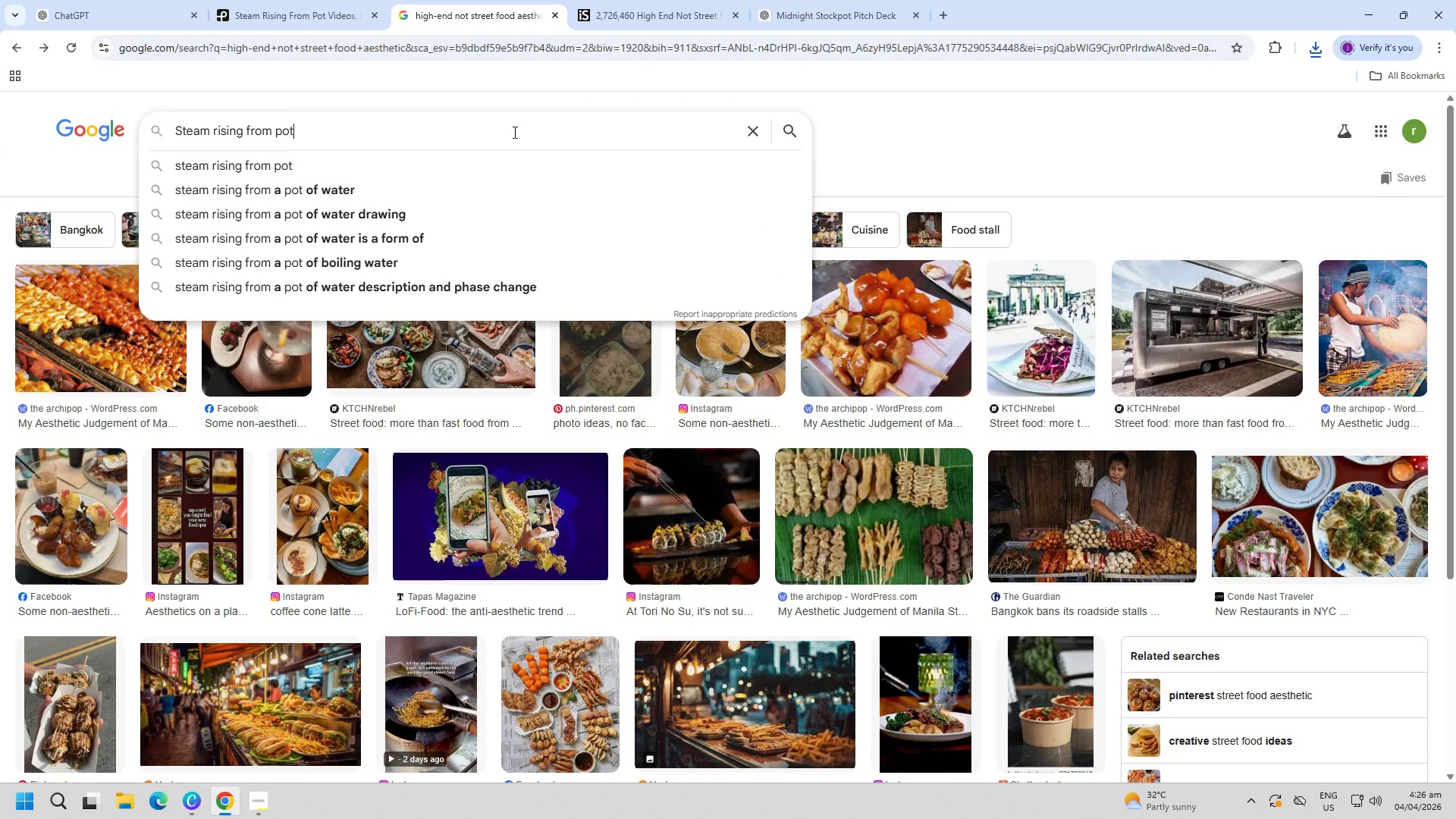 
key(Enter)
 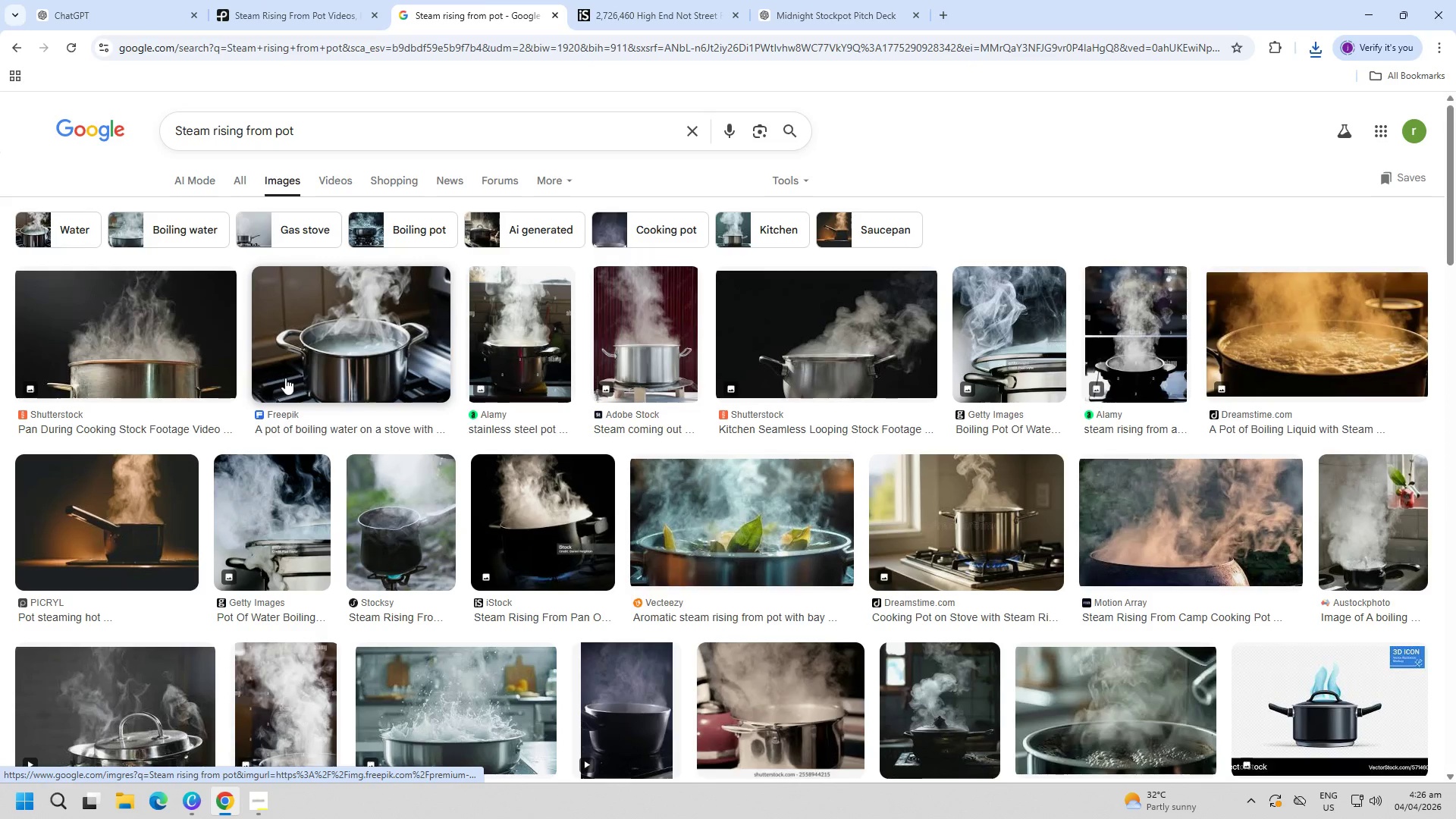 
left_click([306, 0])
 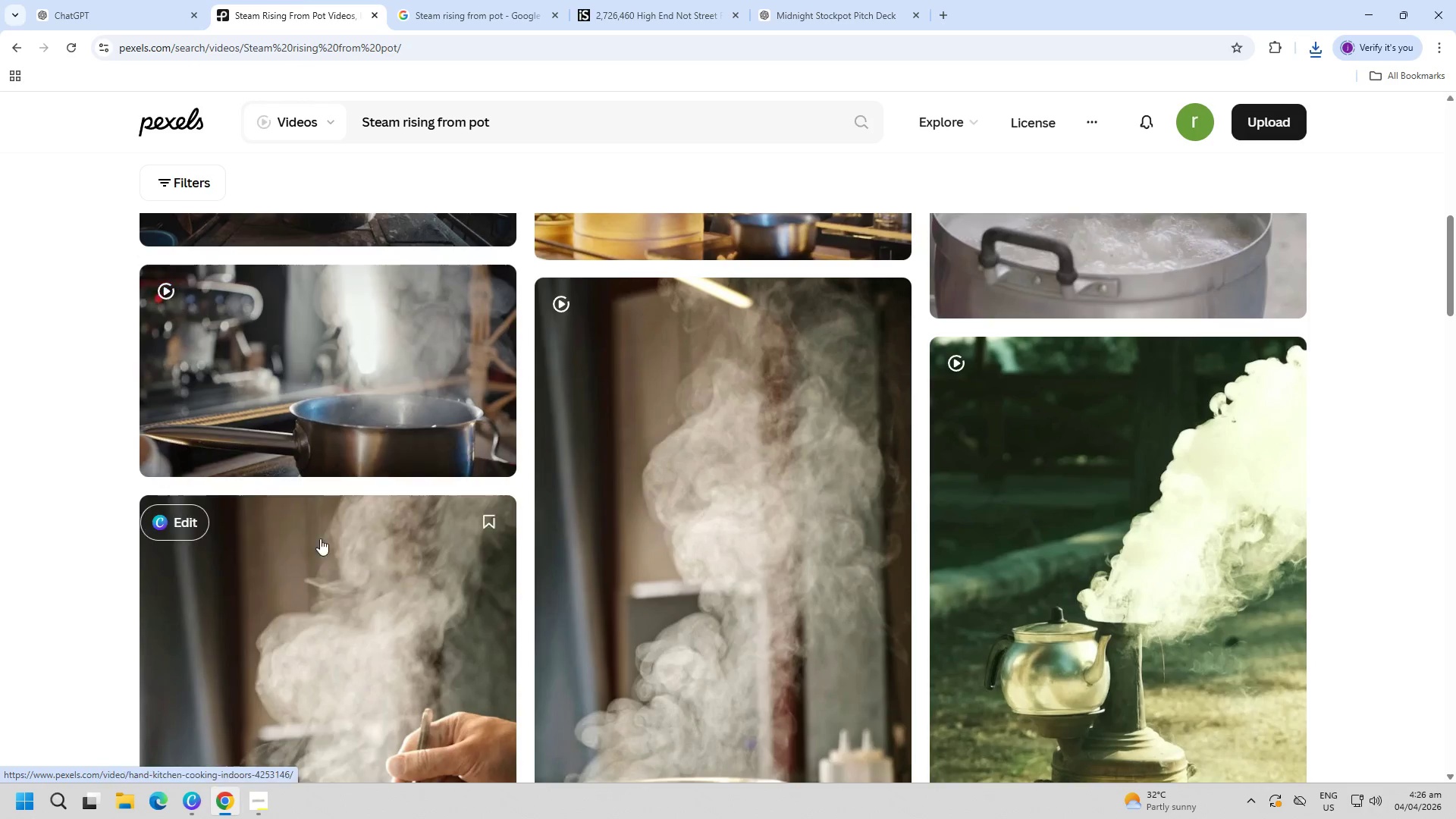 
scroll: coordinate [317, 549], scroll_direction: down, amount: 4.0
 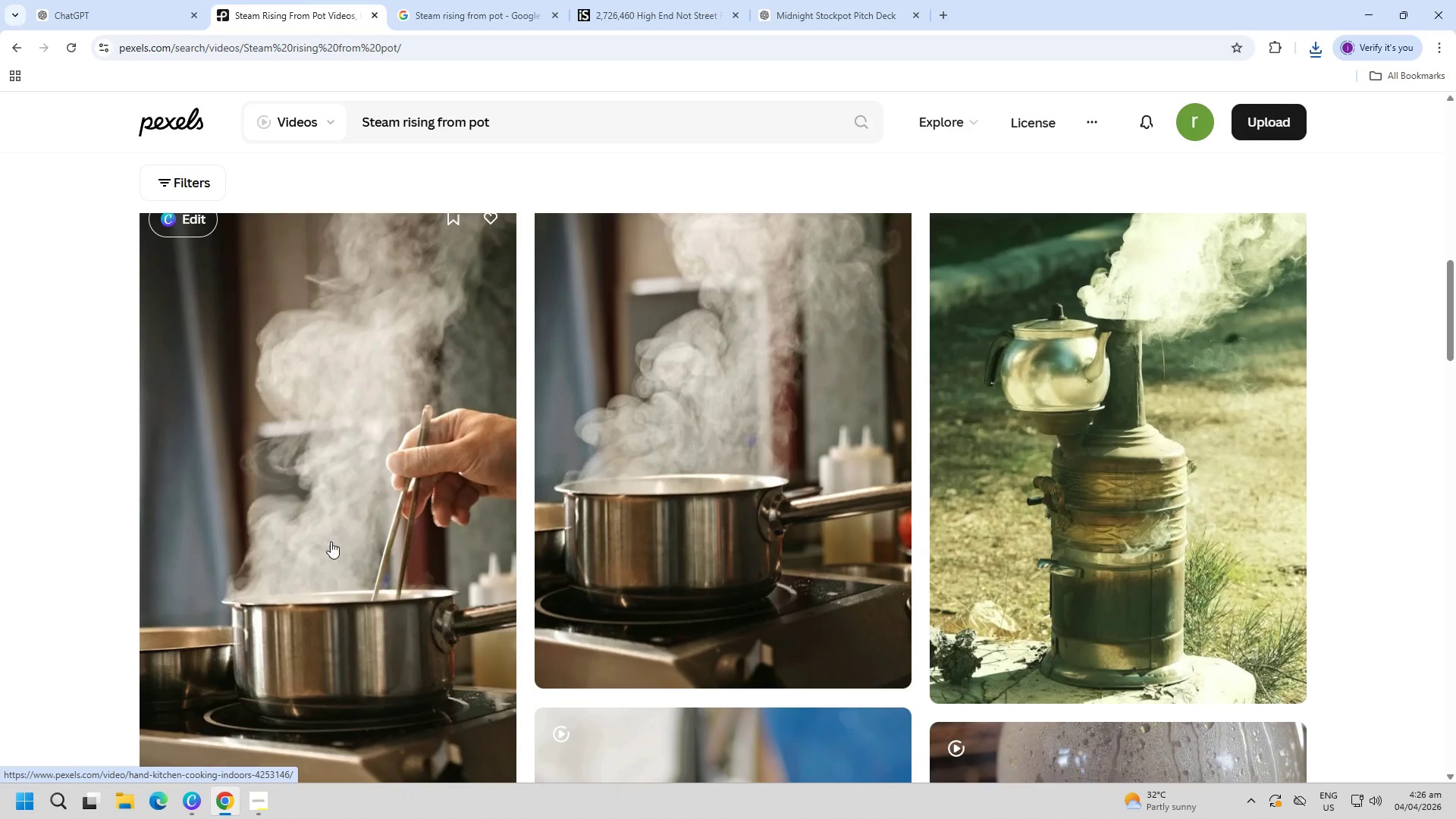 
left_click([337, 546])
 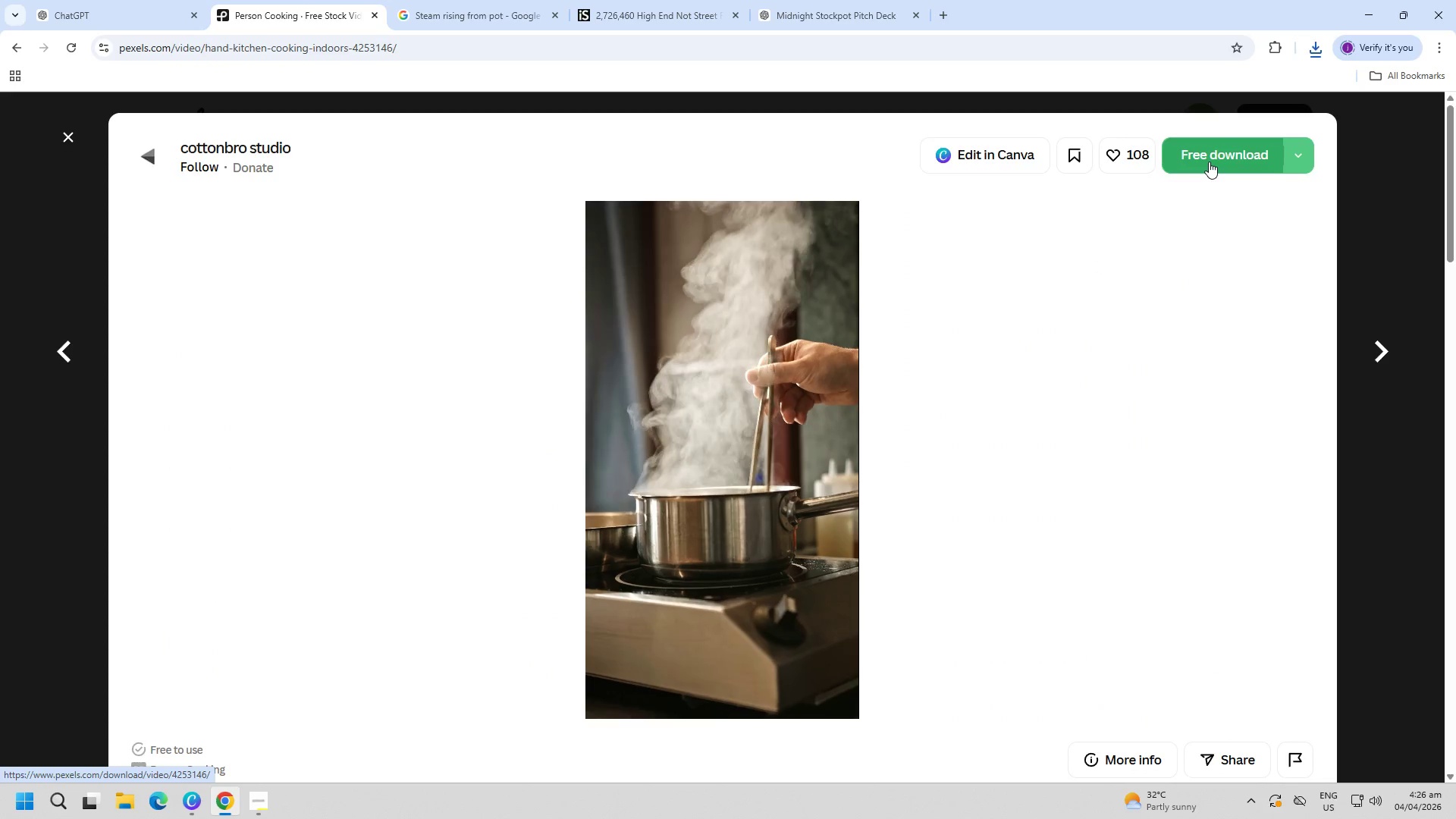 
left_click([1209, 162])
 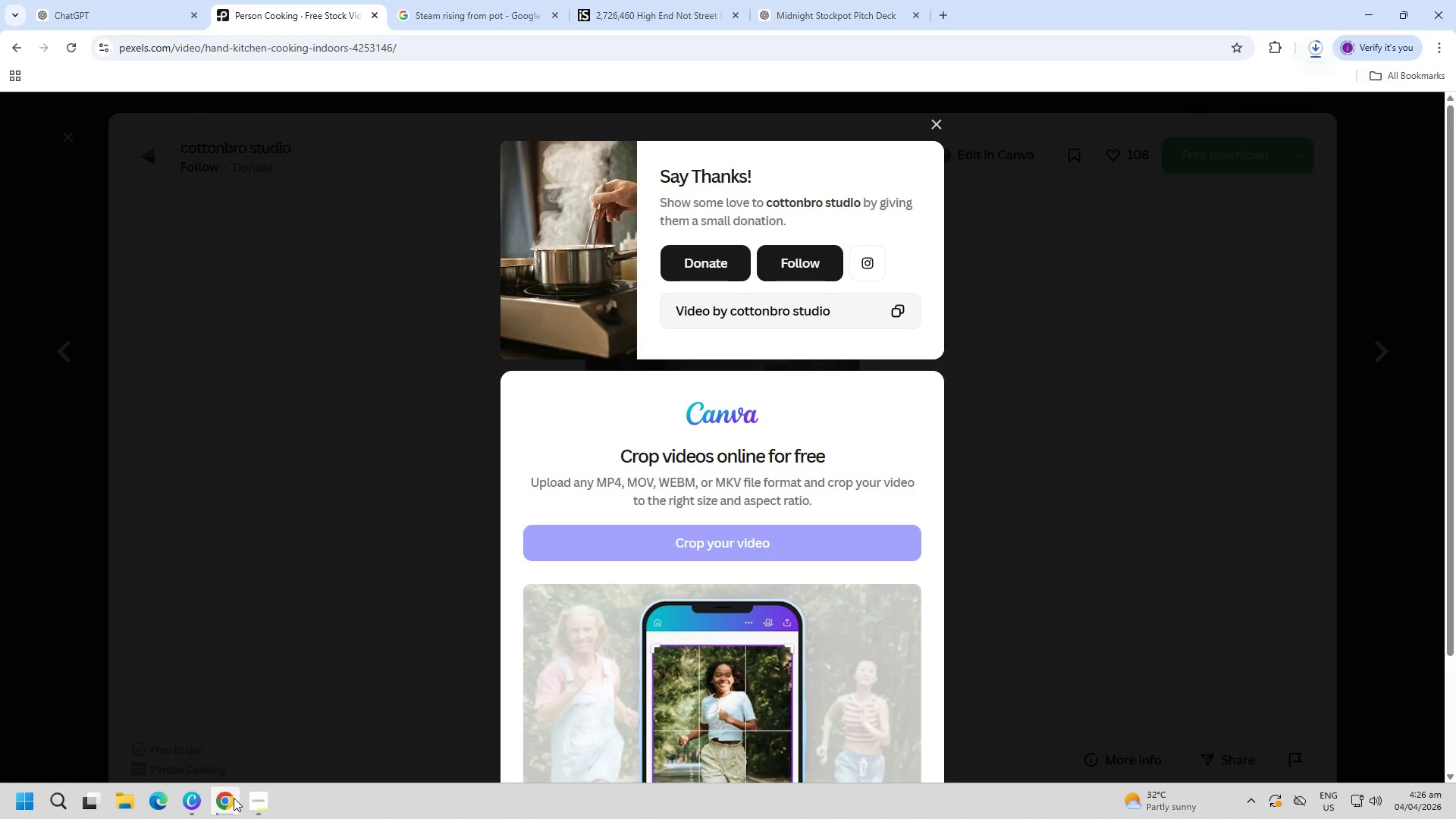 
left_click([257, 803])